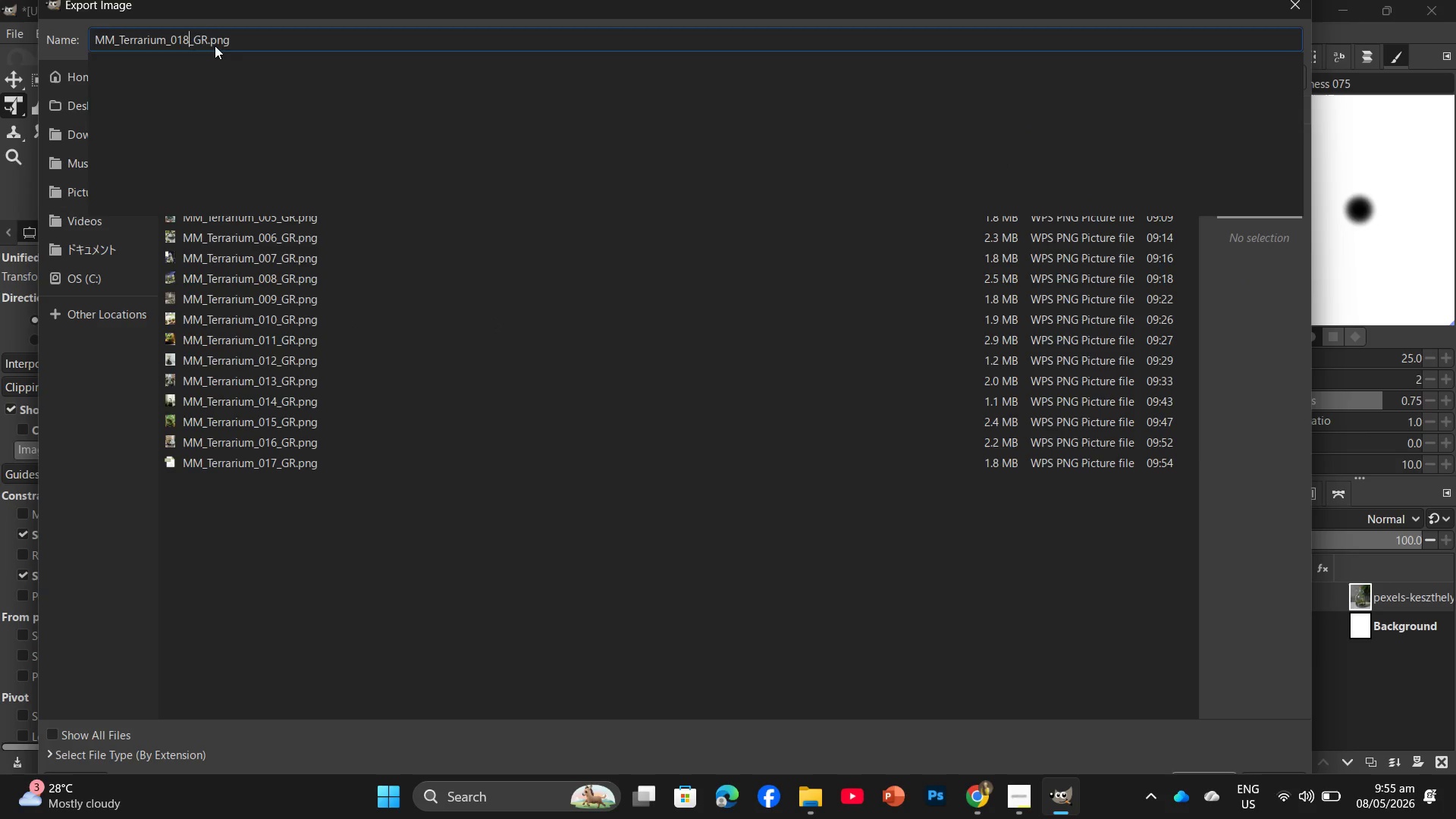 
key(Numpad8)
 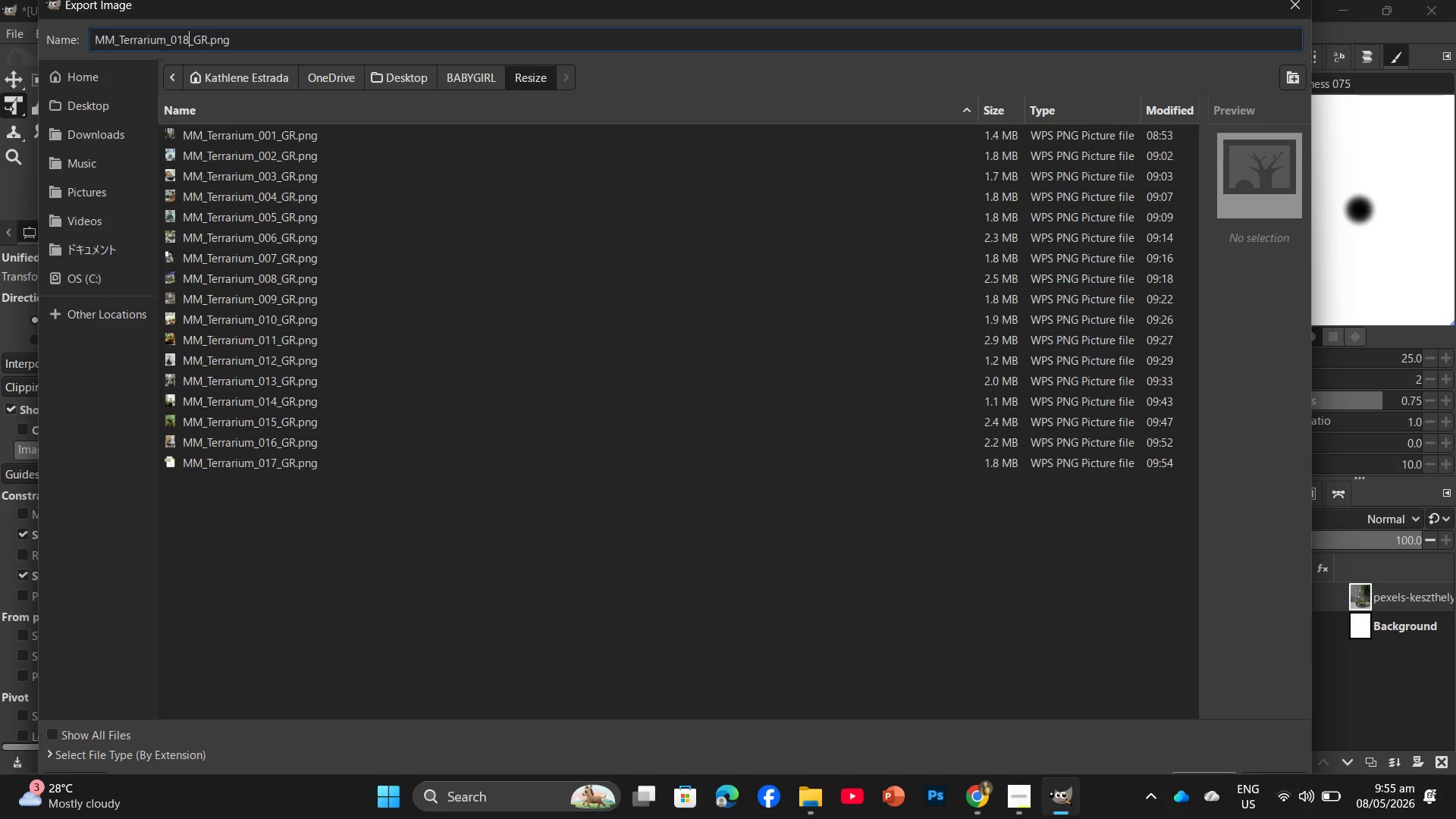 
key(NumpadEnter)
 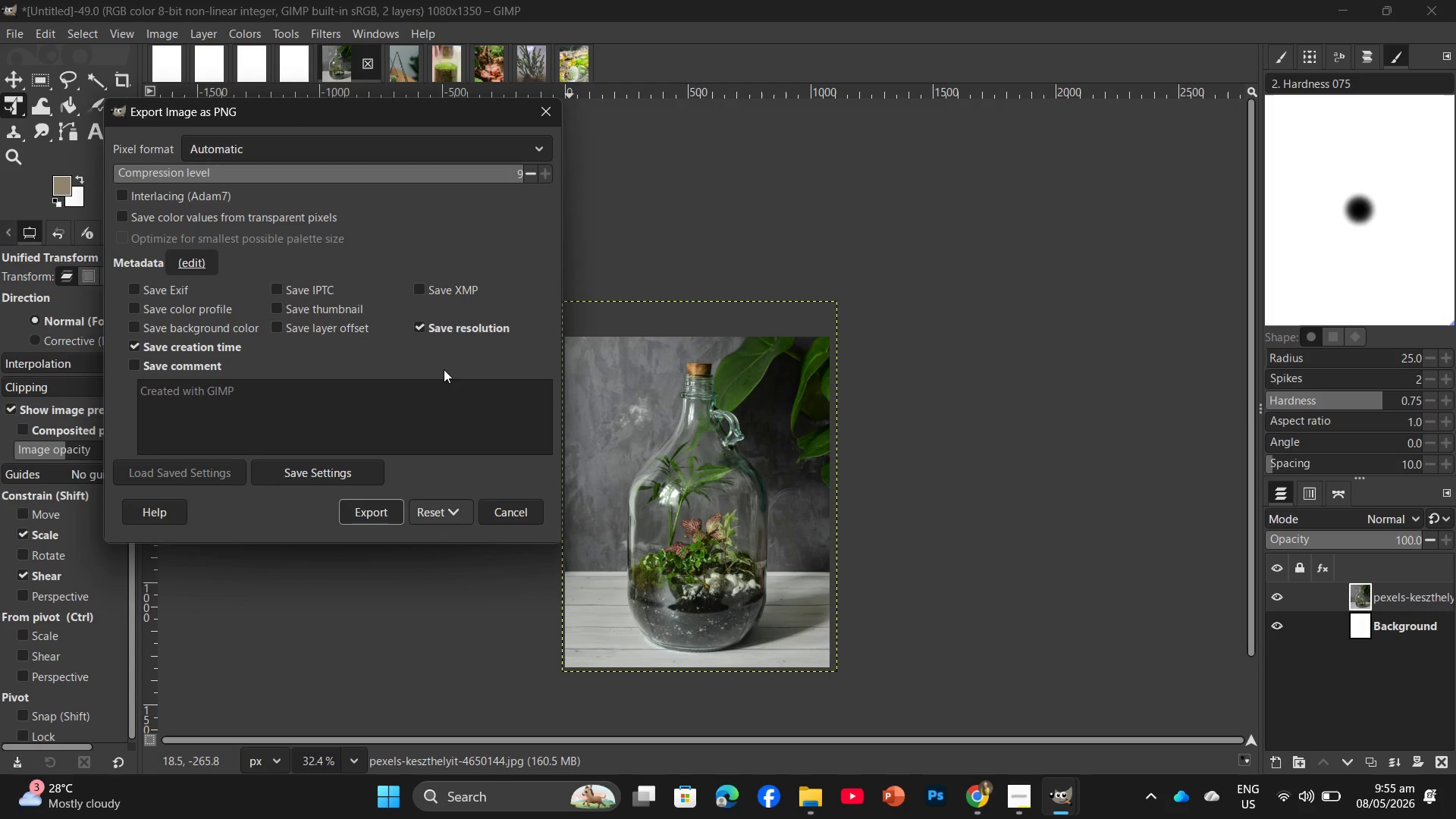 
left_click([382, 510])
 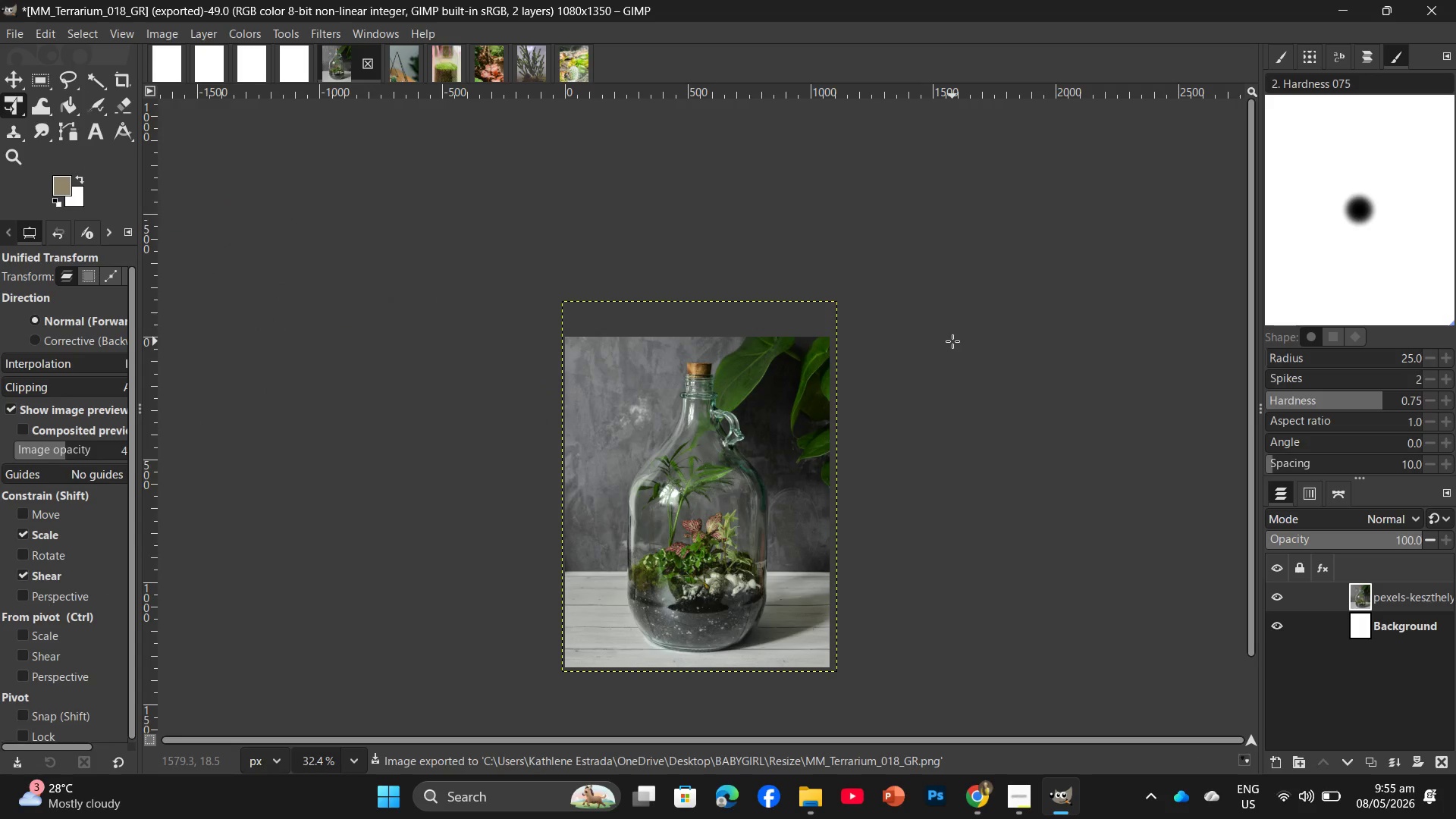 
wait(6.16)
 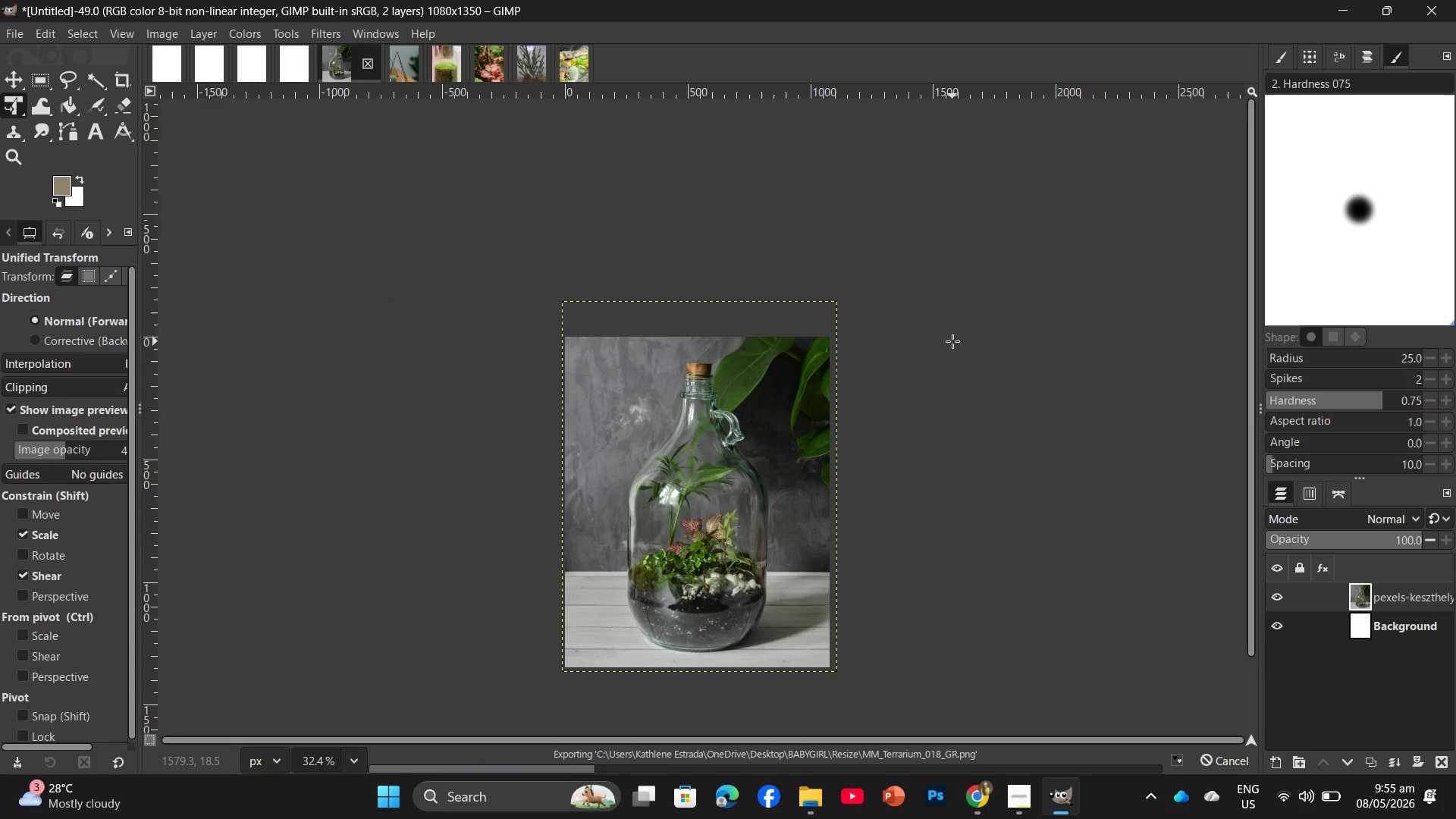 
left_click_drag(start_coordinate=[1360, 595], to_coordinate=[1443, 760])
 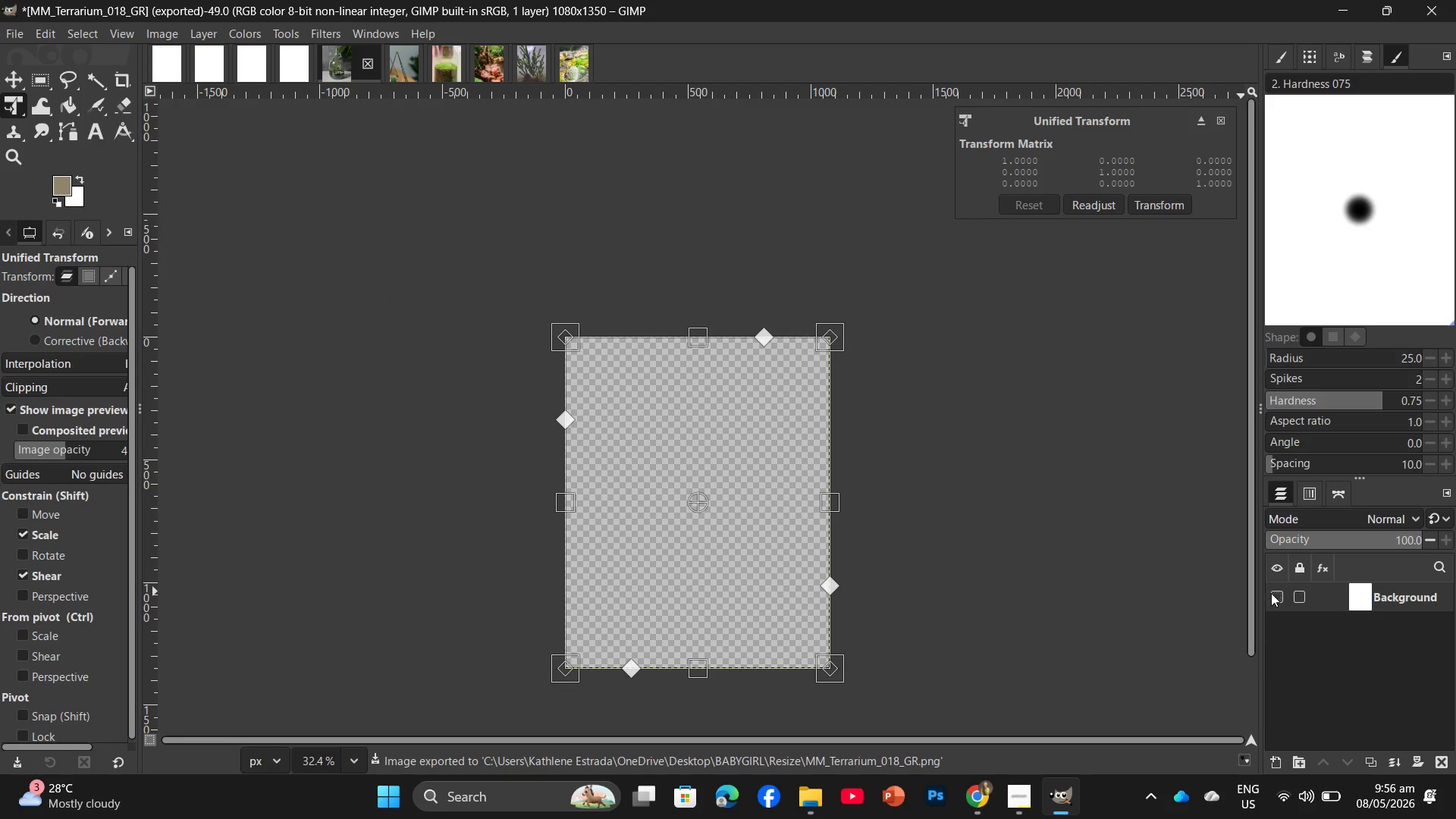 
left_click([1271, 595])
 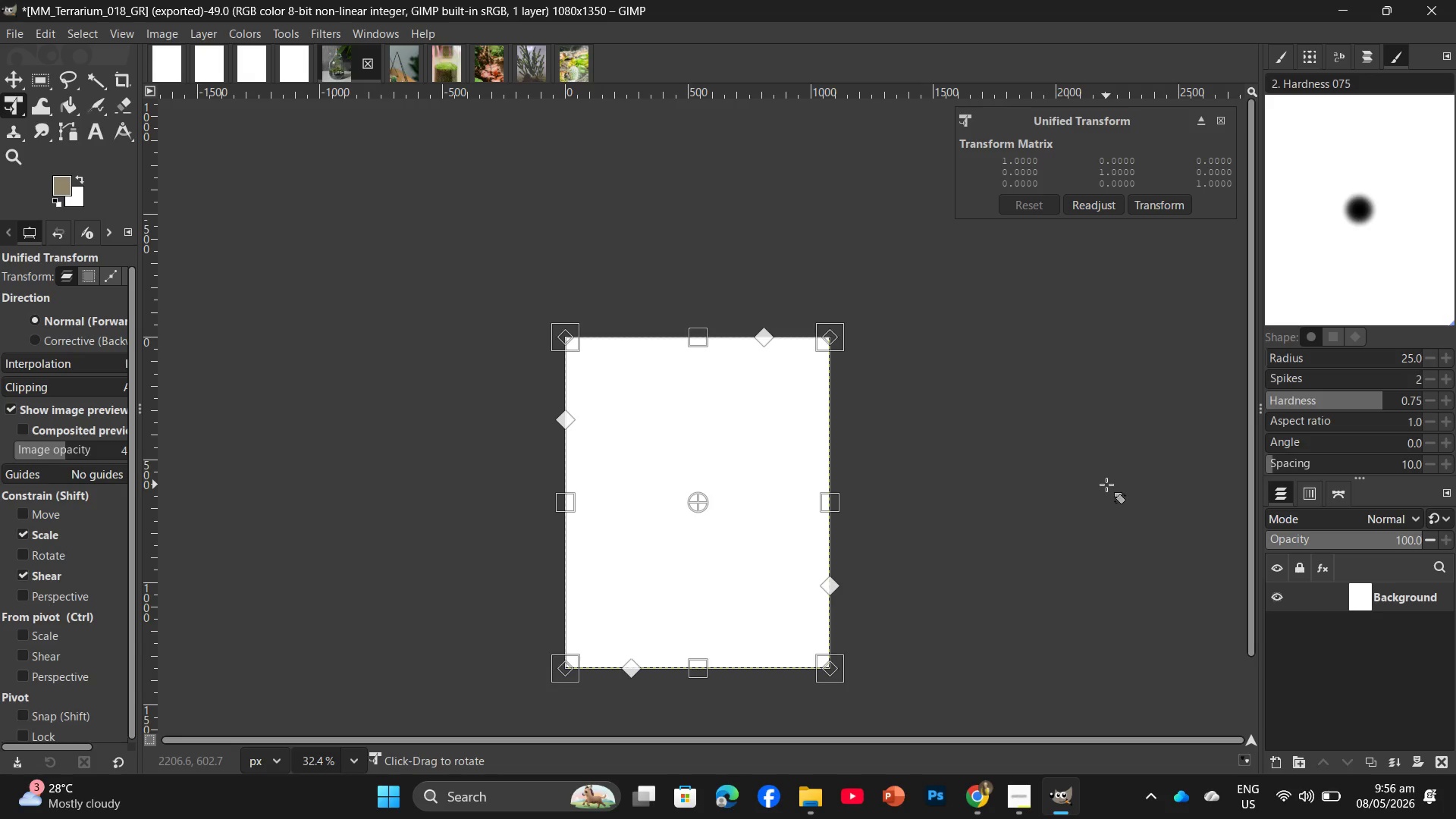 
wait(31.84)
 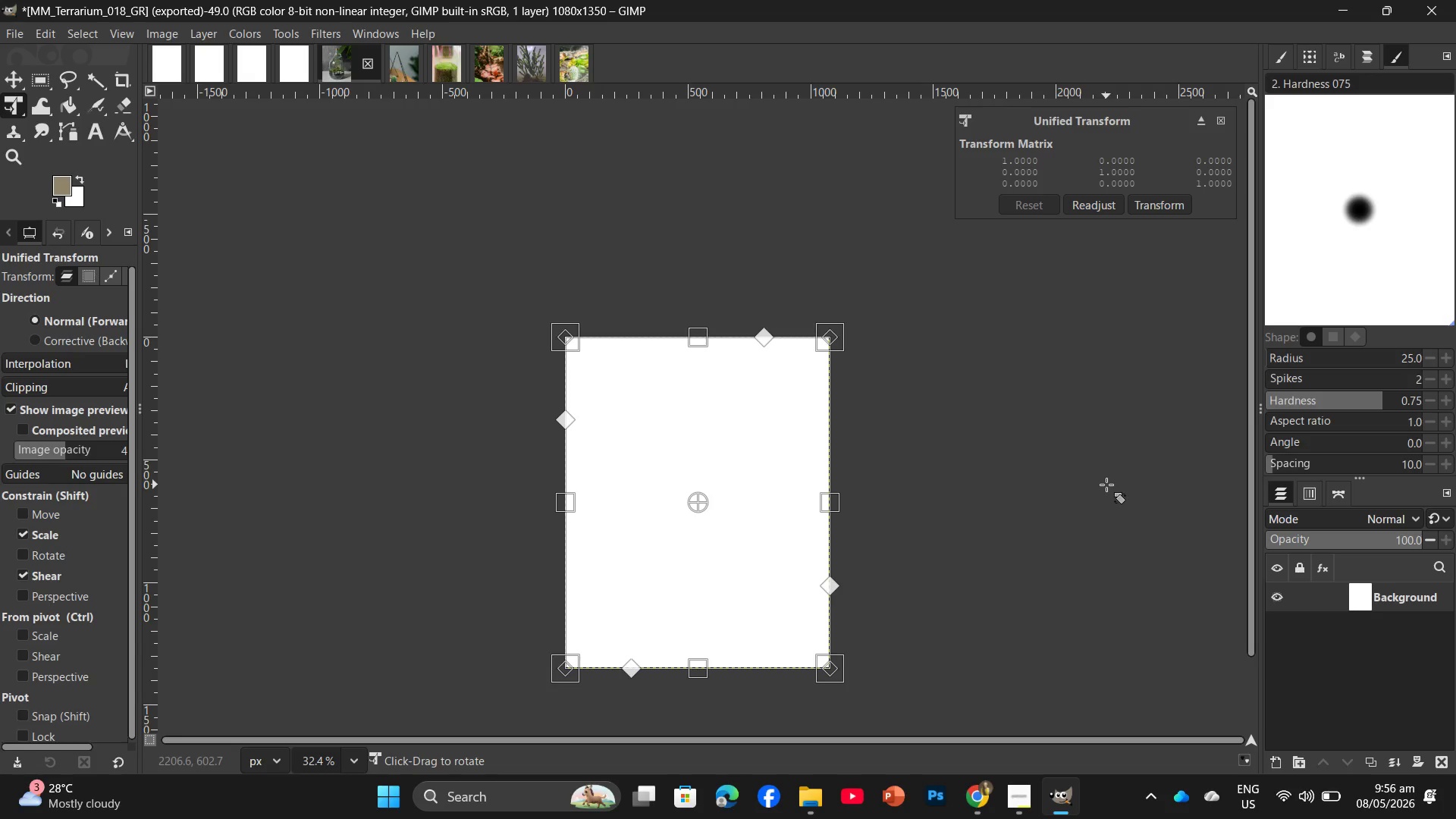 
left_click([407, 75])
 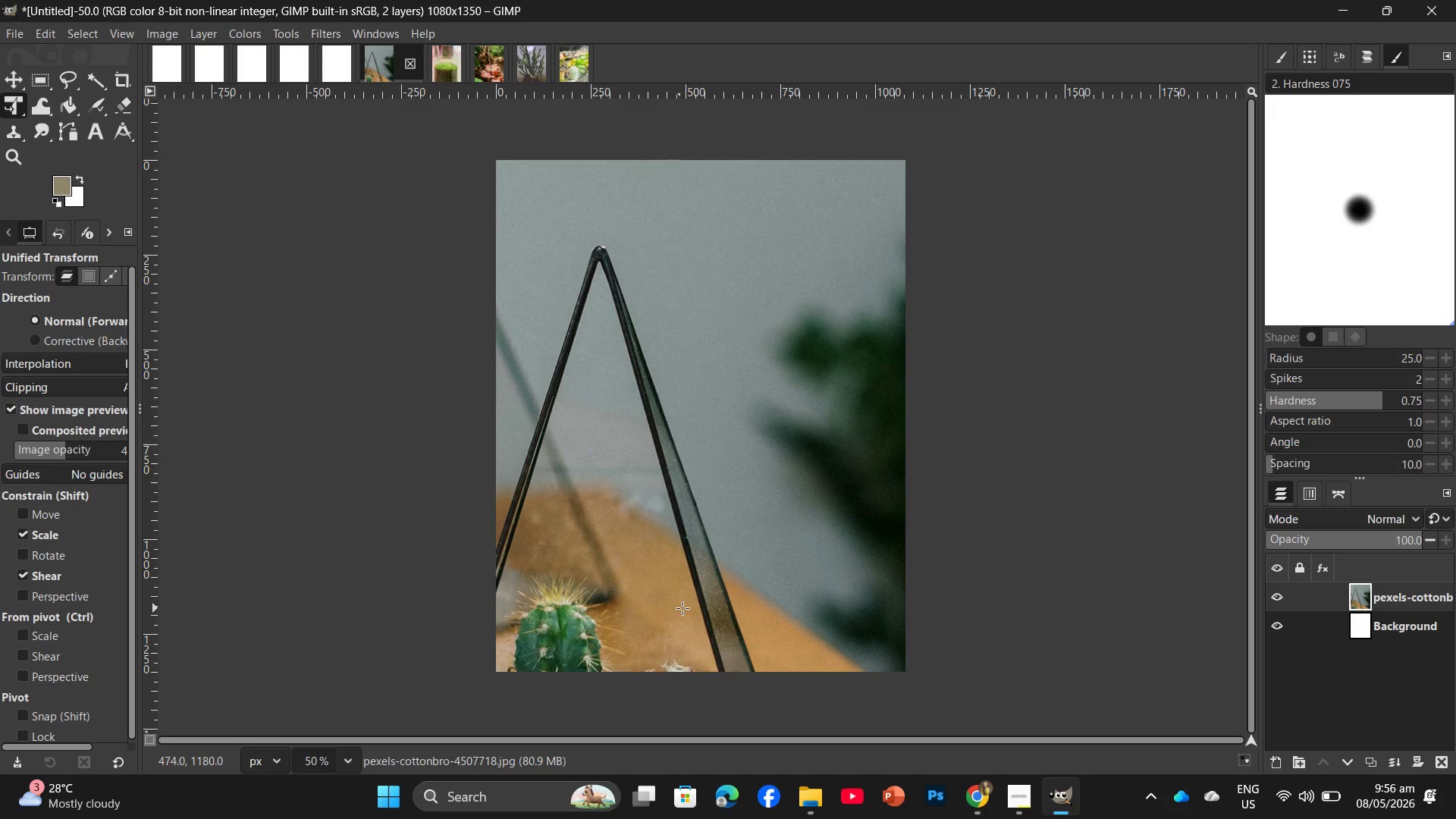 
left_click([687, 600])
 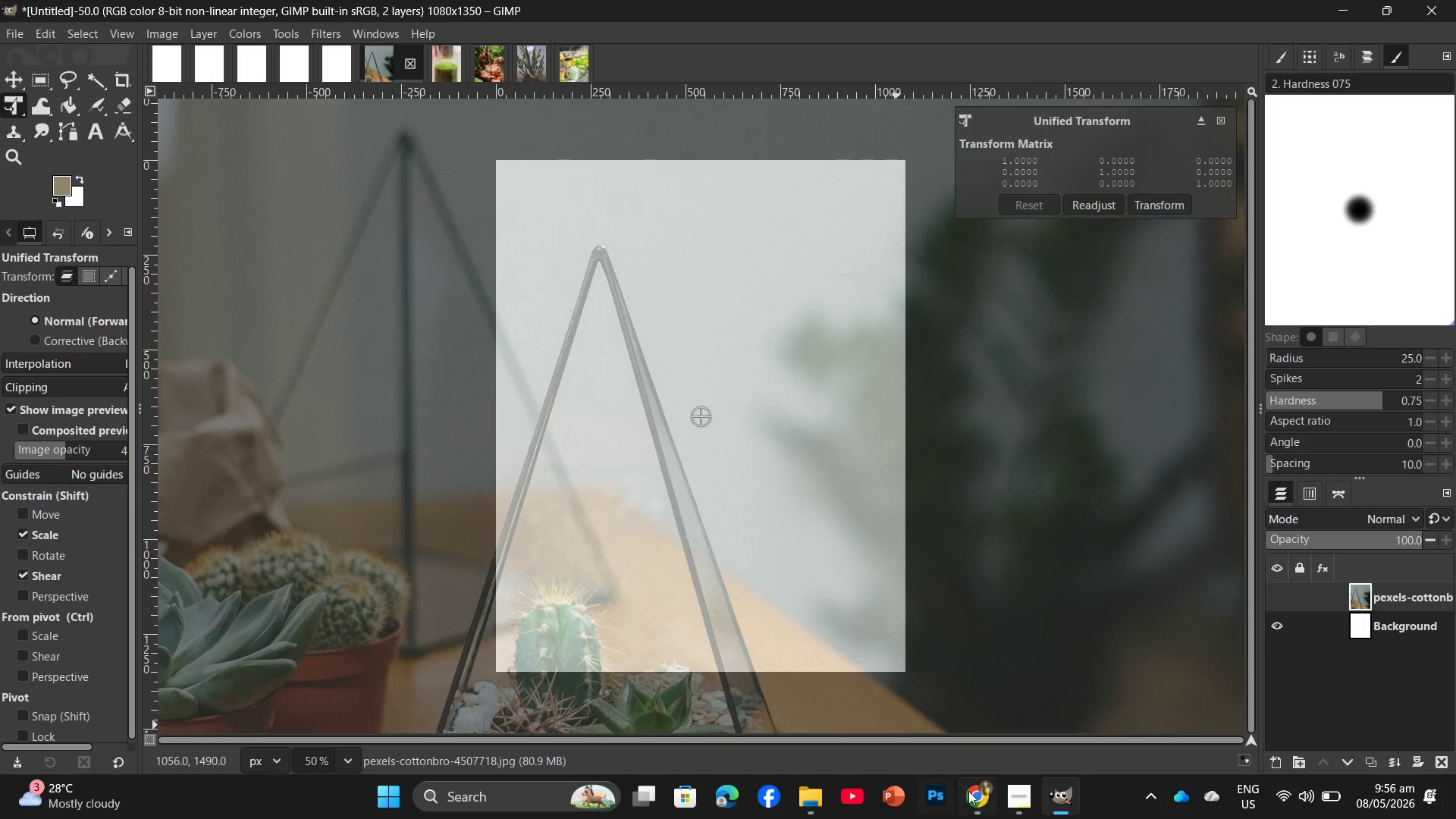 
left_click([1015, 799])
 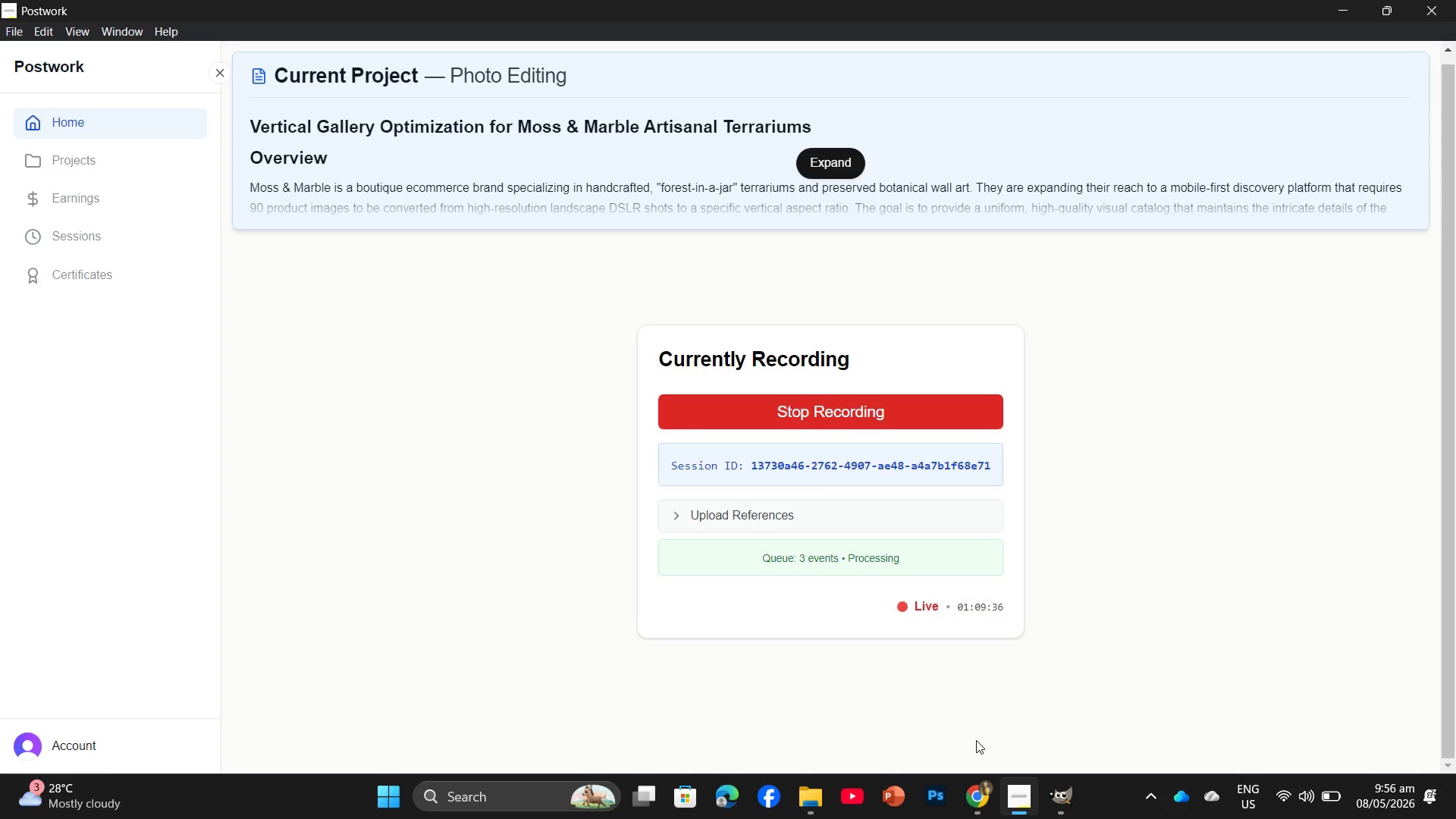 
left_click([977, 790])
 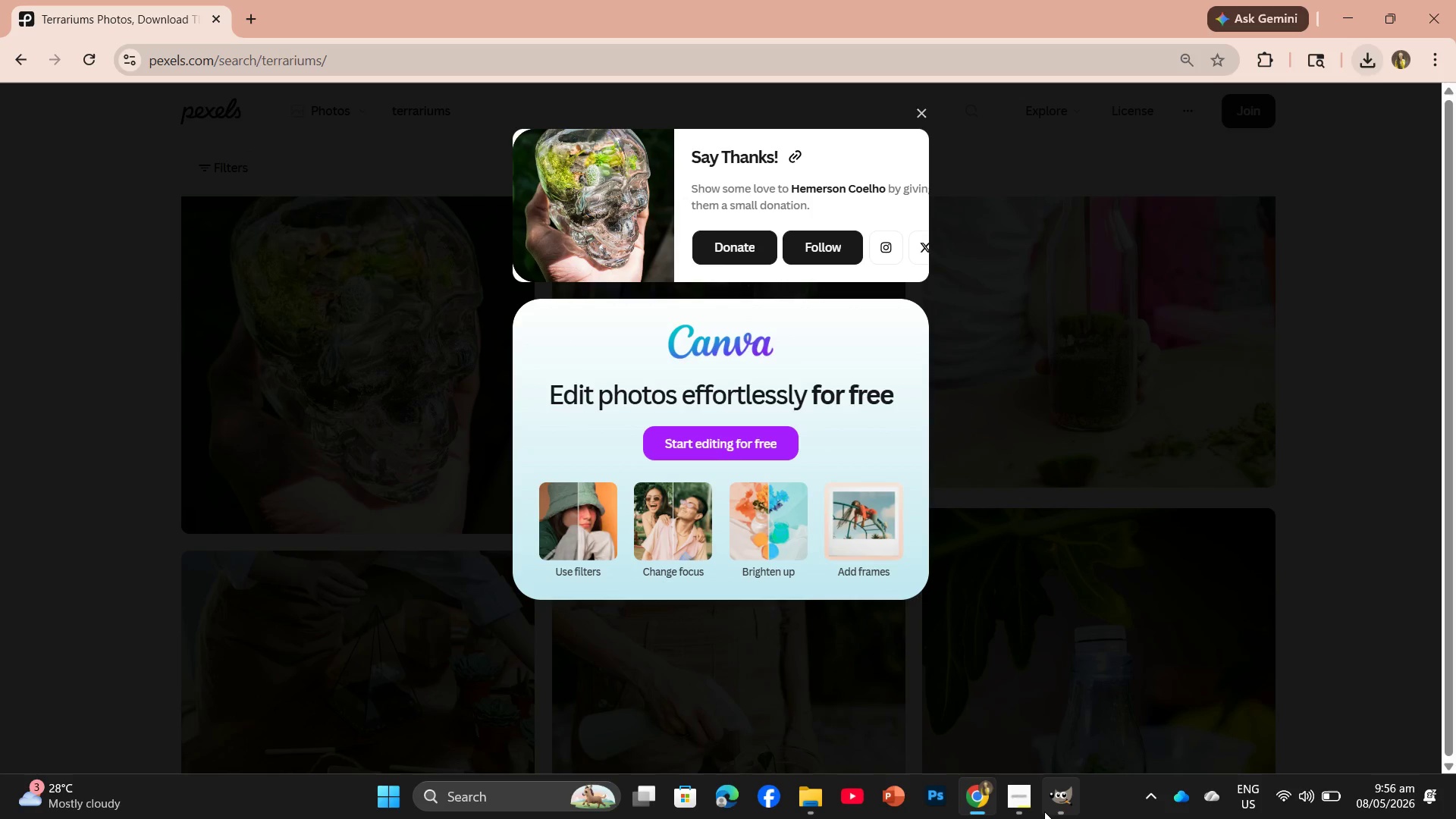 
left_click([1050, 808])
 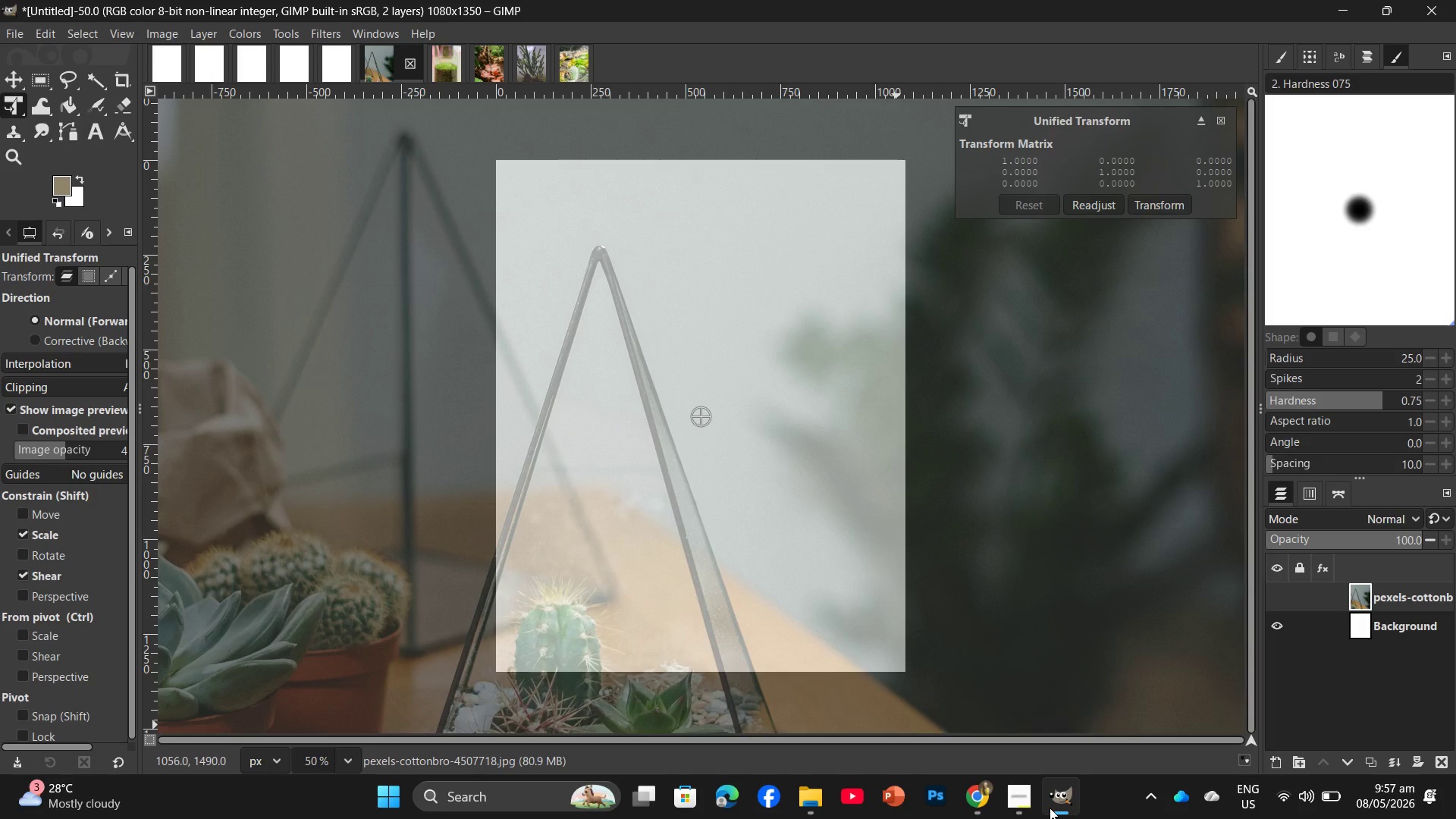 
wait(51.39)
 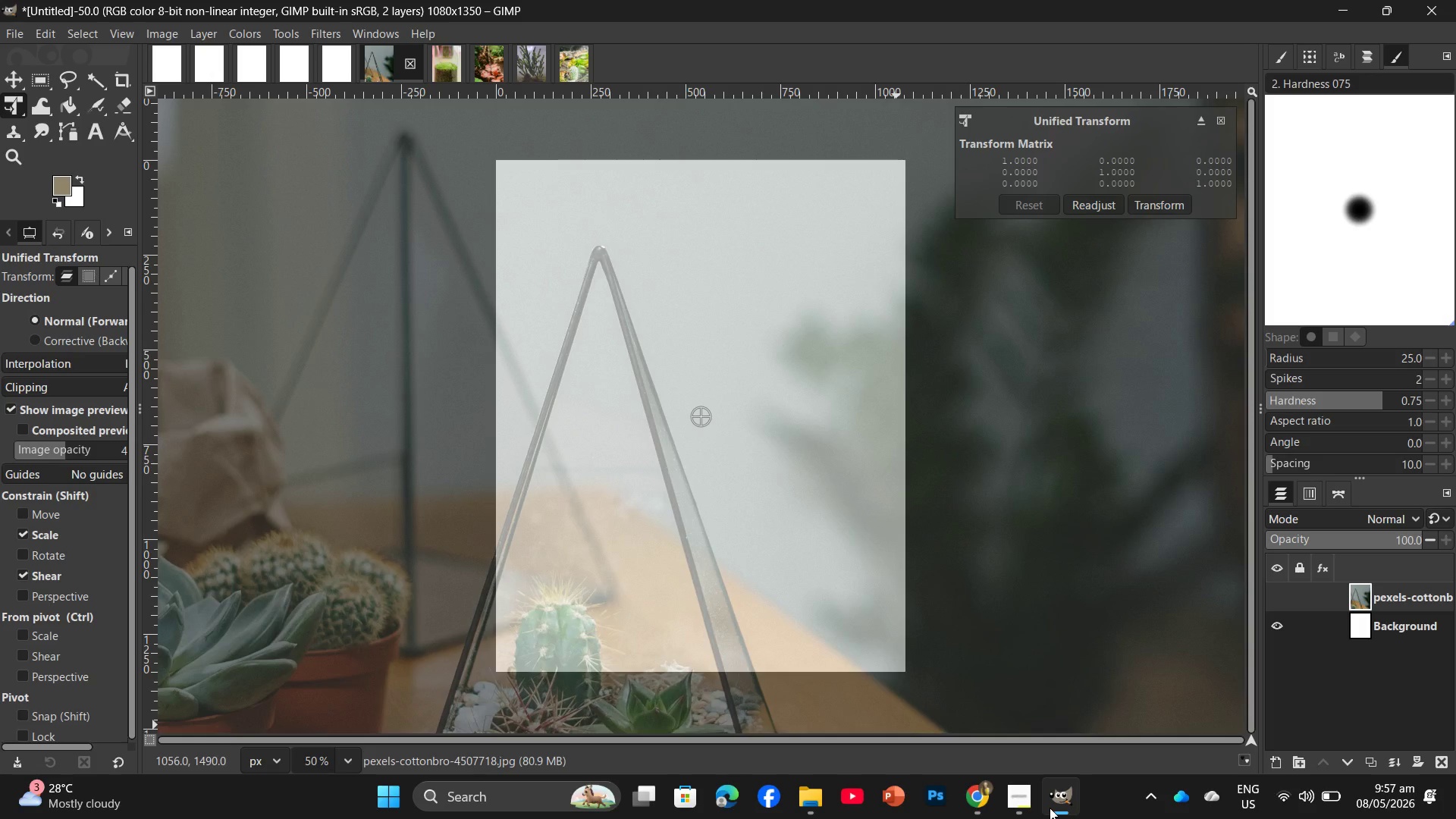 
hold_key(key=ControlLeft, duration=1.0)
scroll: coordinate [1059, 817], scroll_direction: down, amount: 3.0
 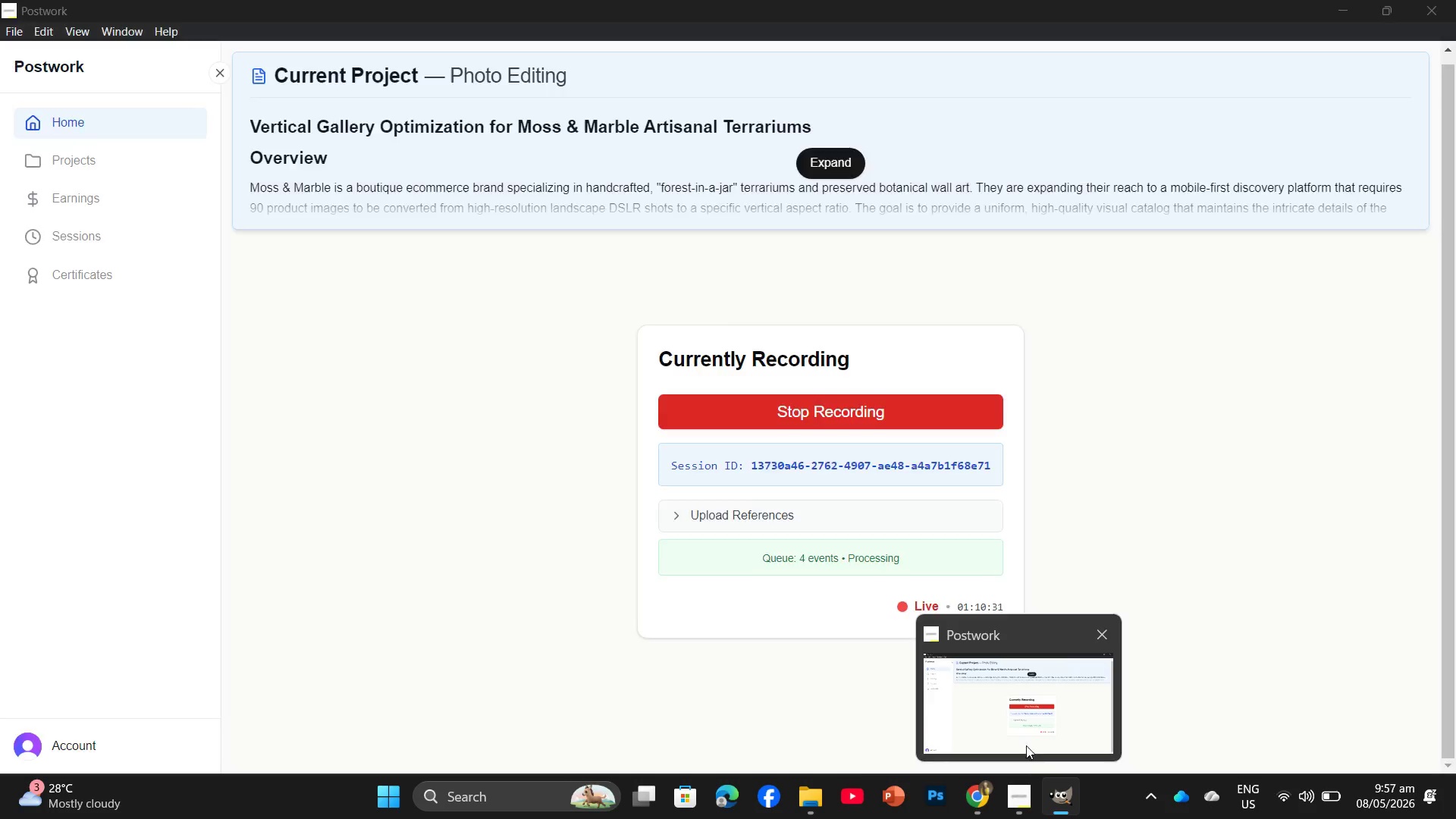 
left_click([1059, 797])
 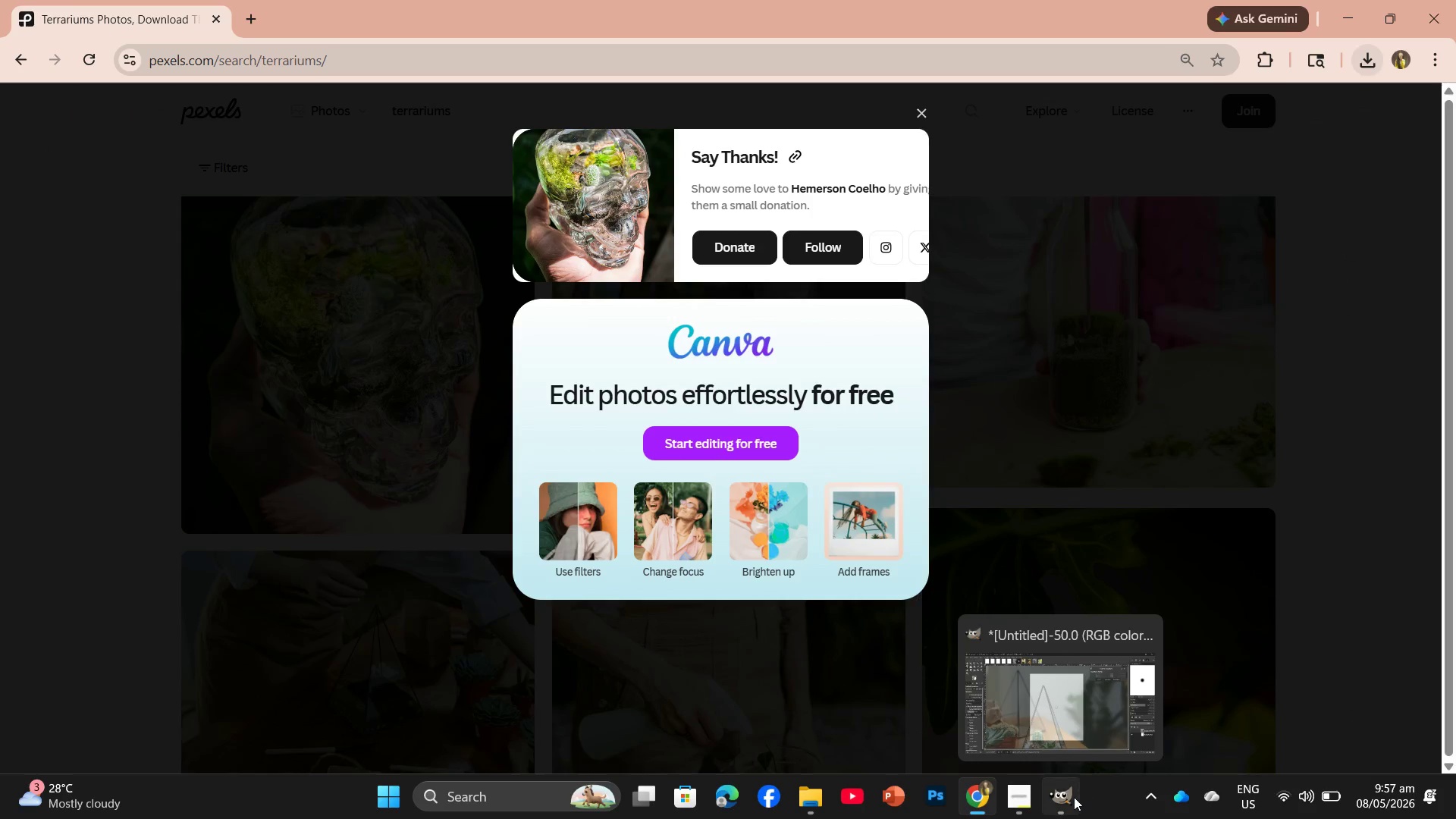 
left_click([1063, 801])
 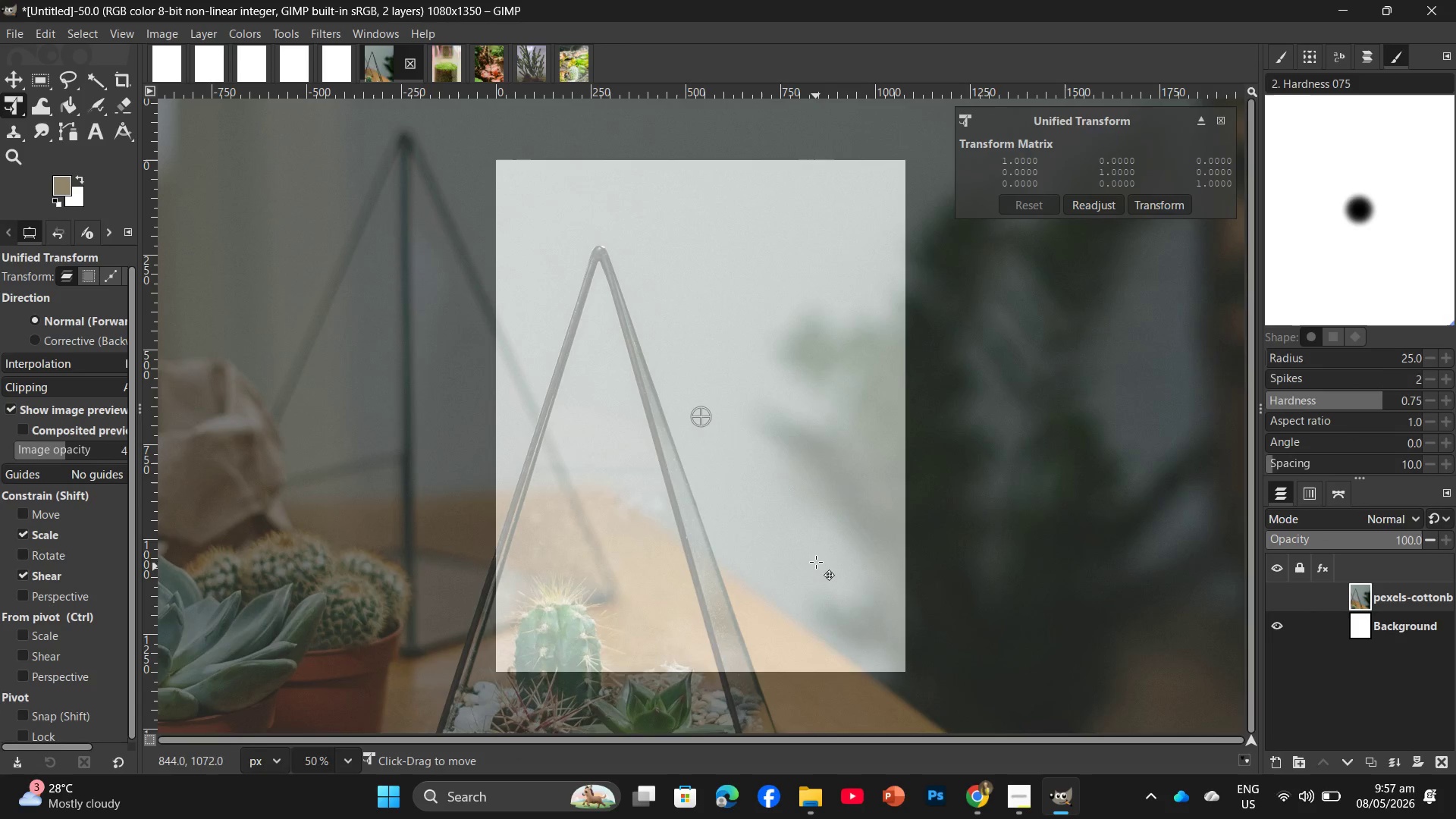 
left_click([816, 560])
 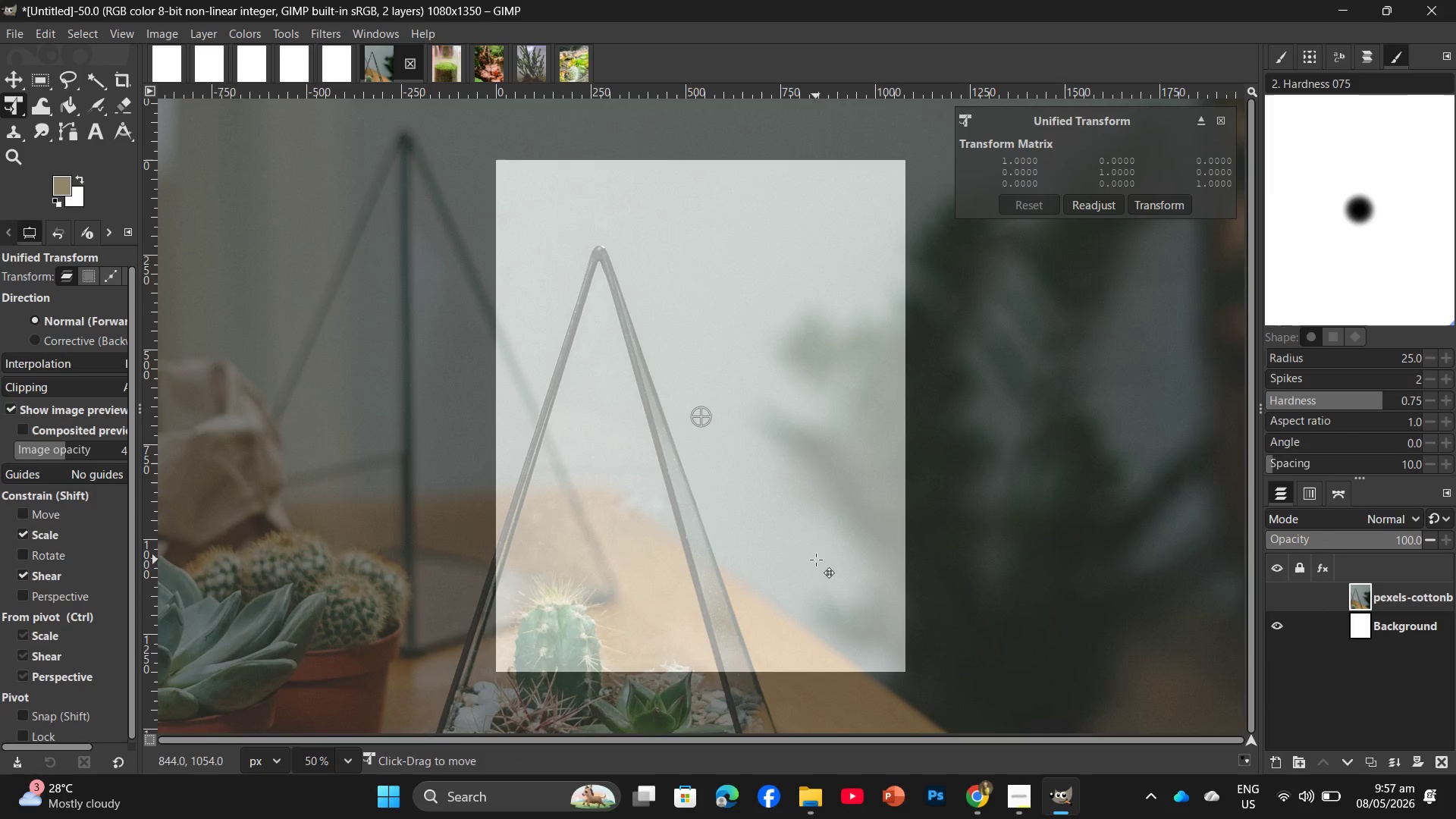 
hold_key(key=ControlLeft, duration=1.94)
scroll: coordinate [781, 464], scroll_direction: down, amount: 16.0
 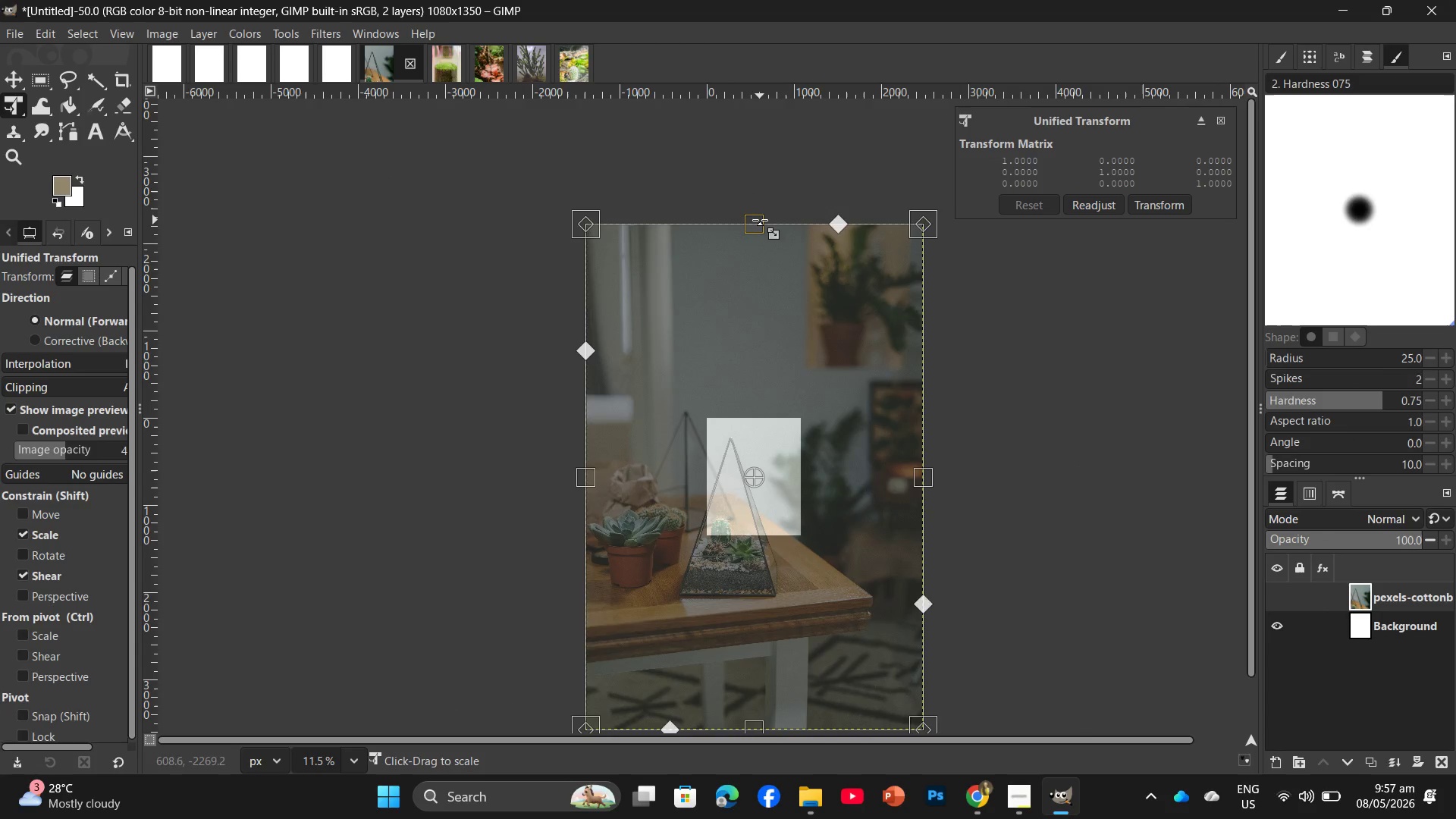 
left_click_drag(start_coordinate=[758, 221], to_coordinate=[752, 401])
 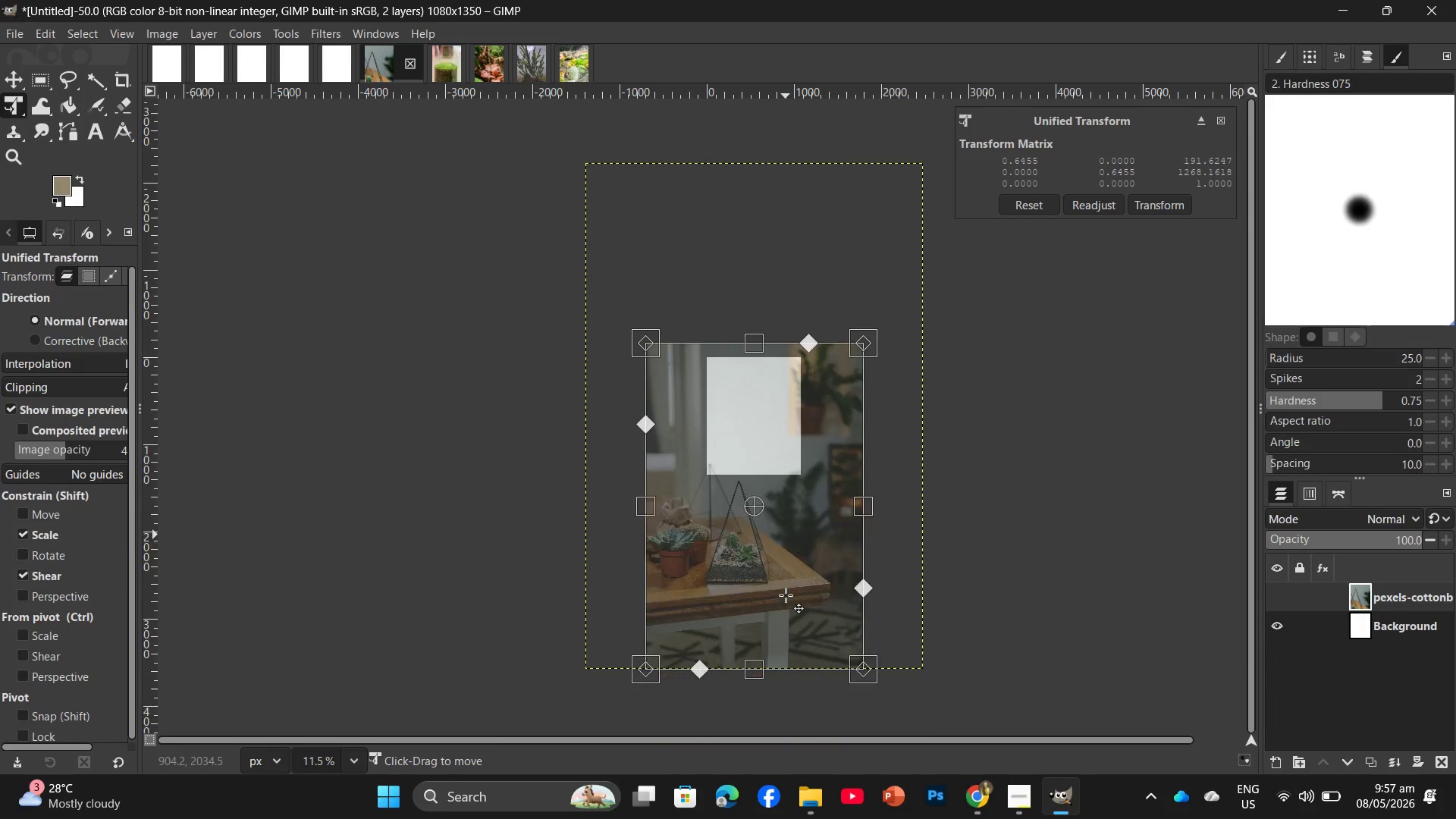 
scroll: coordinate [786, 595], scroll_direction: down, amount: 2.0
 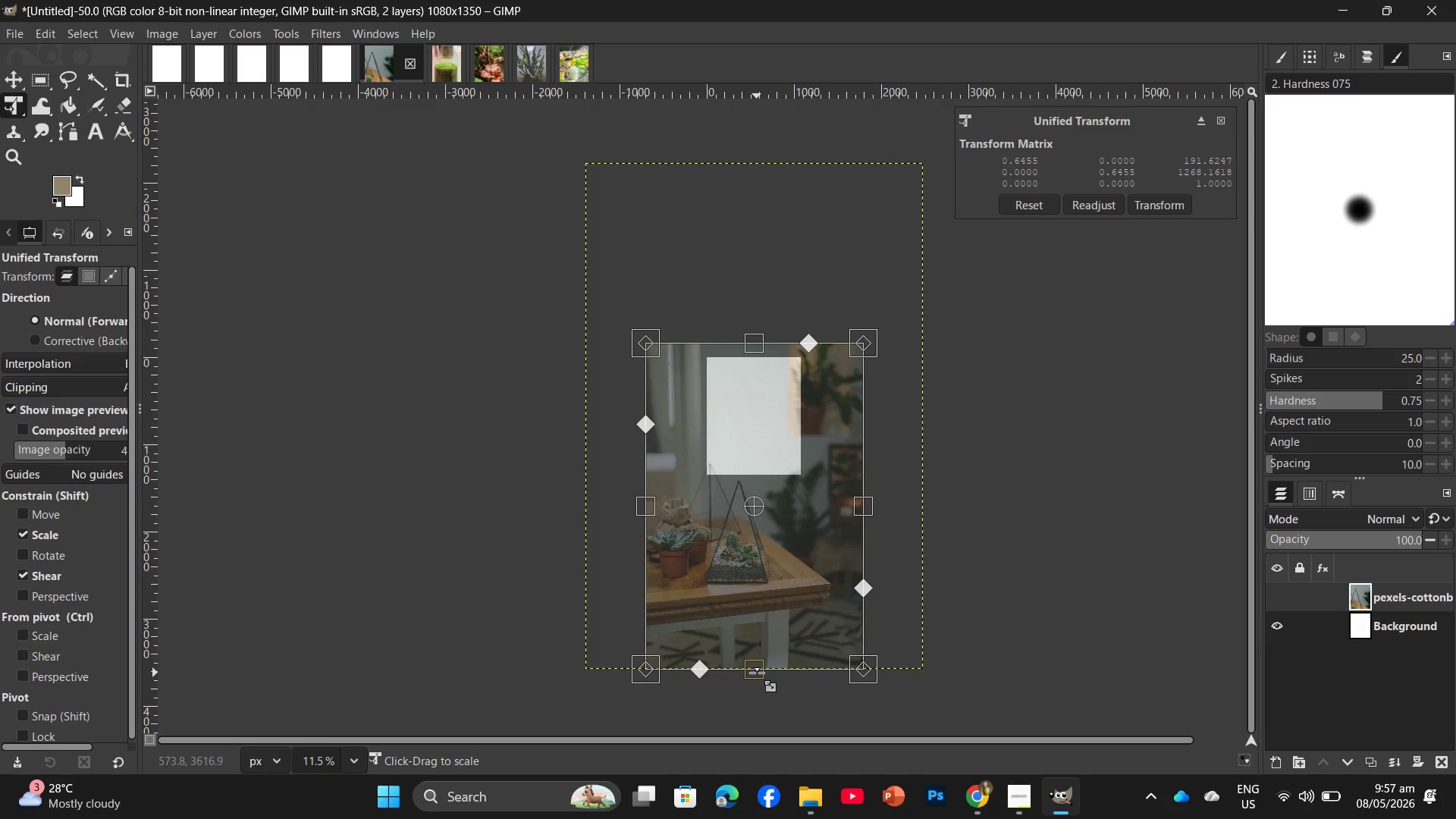 
left_click_drag(start_coordinate=[757, 673], to_coordinate=[774, 474])
 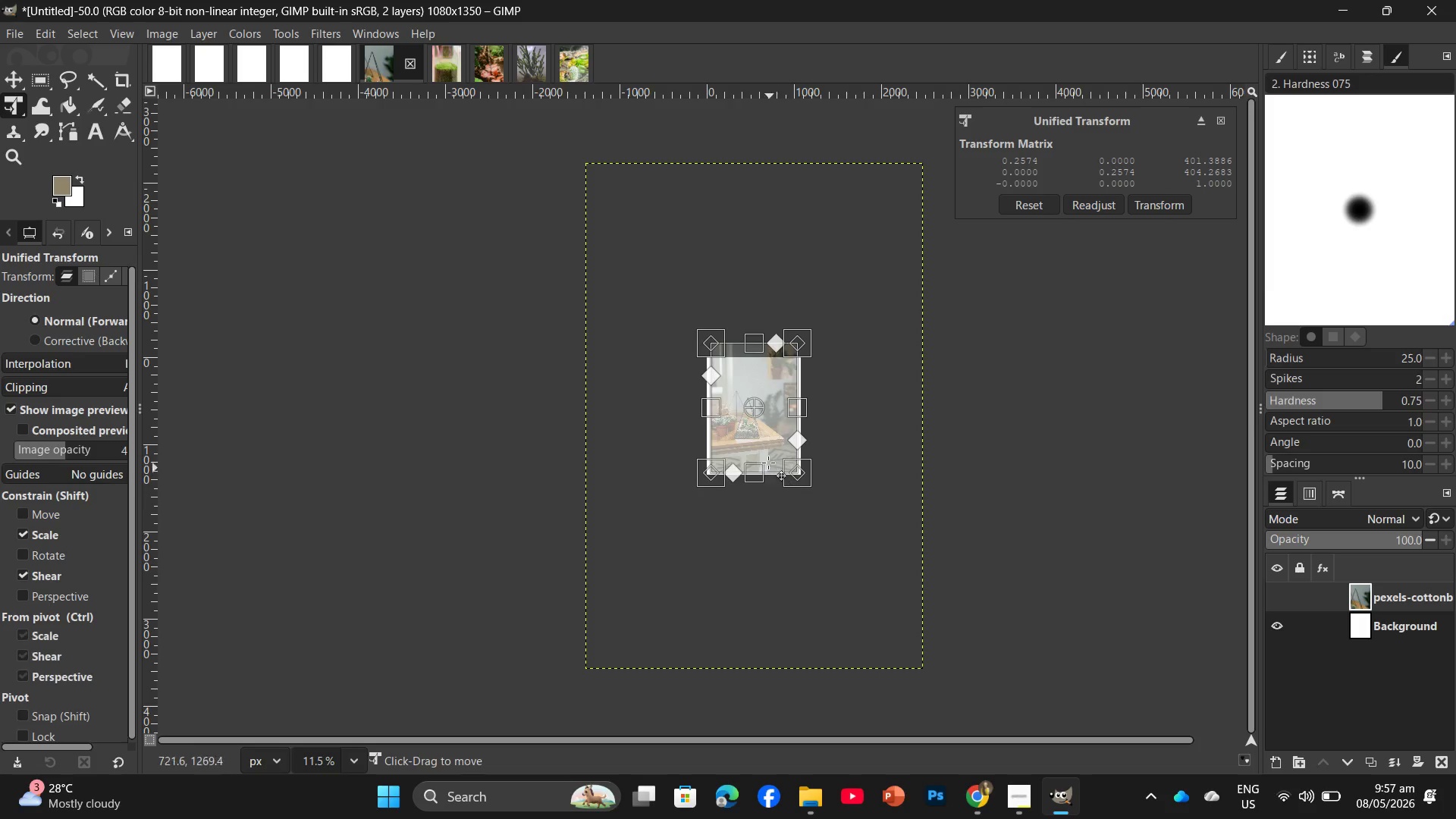 
hold_key(key=ControlLeft, duration=1.33)
 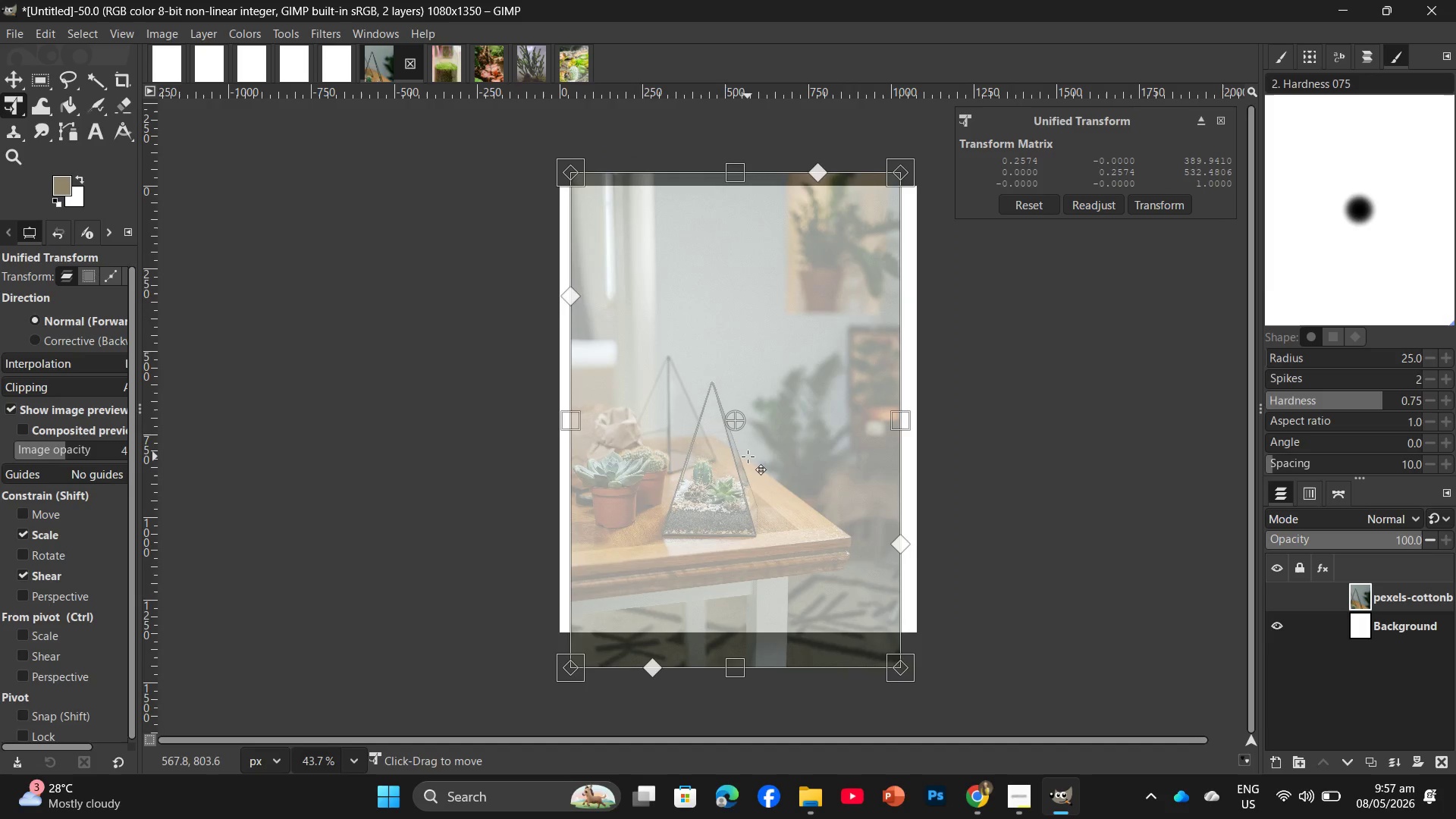 
left_click_drag(start_coordinate=[752, 414], to_coordinate=[733, 445])
 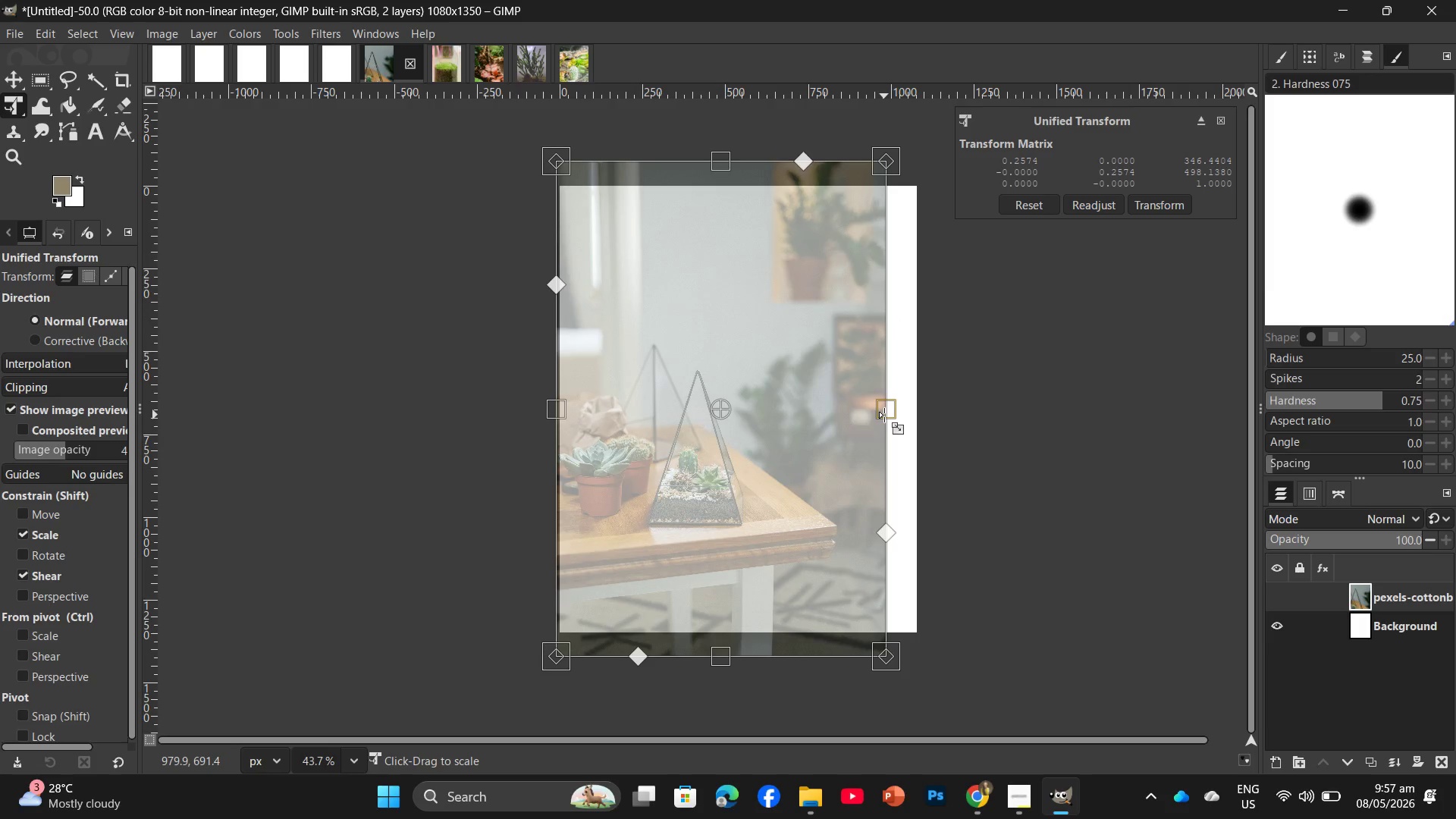 
scroll: coordinate [758, 405], scroll_direction: up, amount: 14.0
 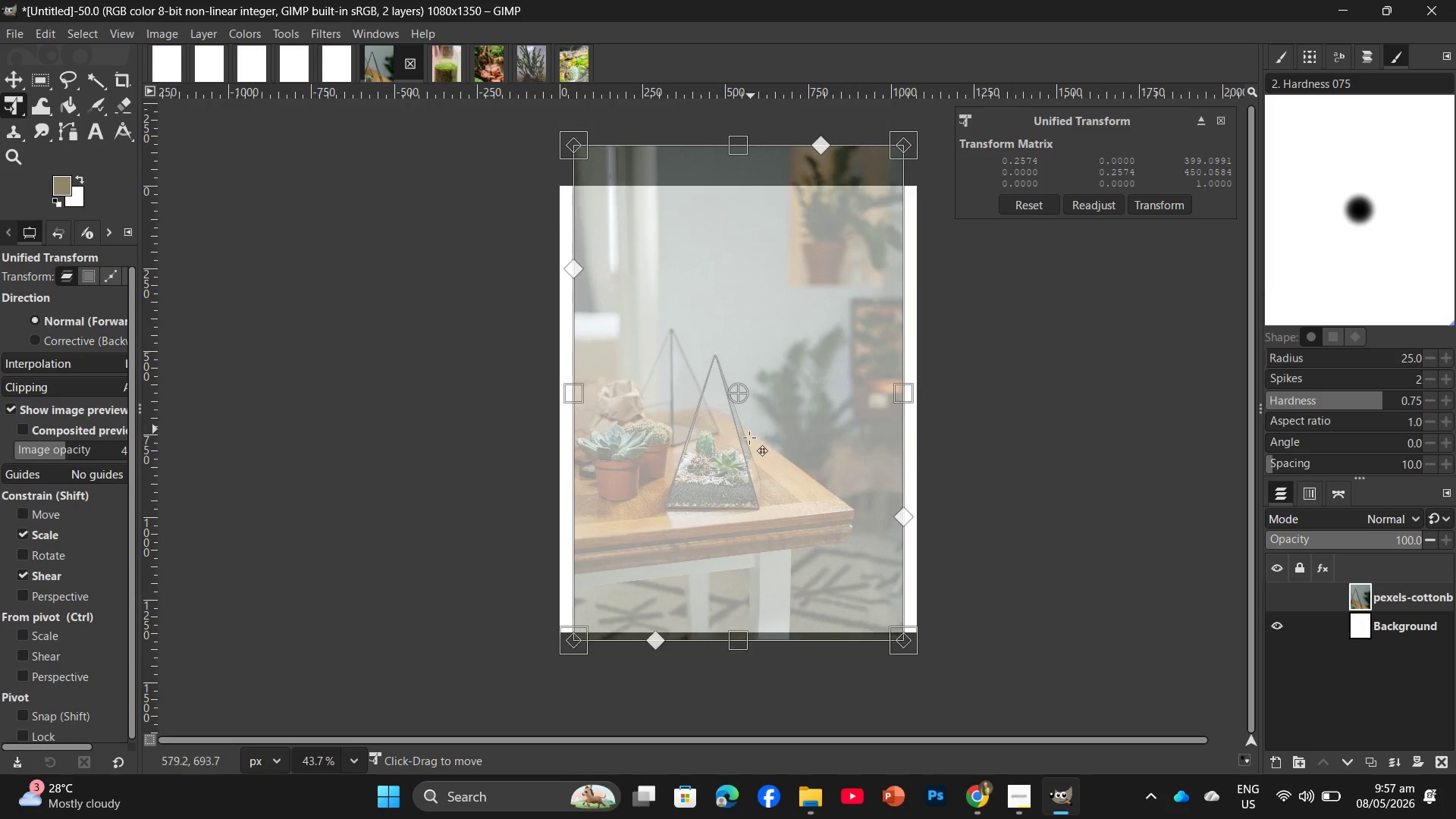 
left_click_drag(start_coordinate=[884, 415], to_coordinate=[917, 420])
 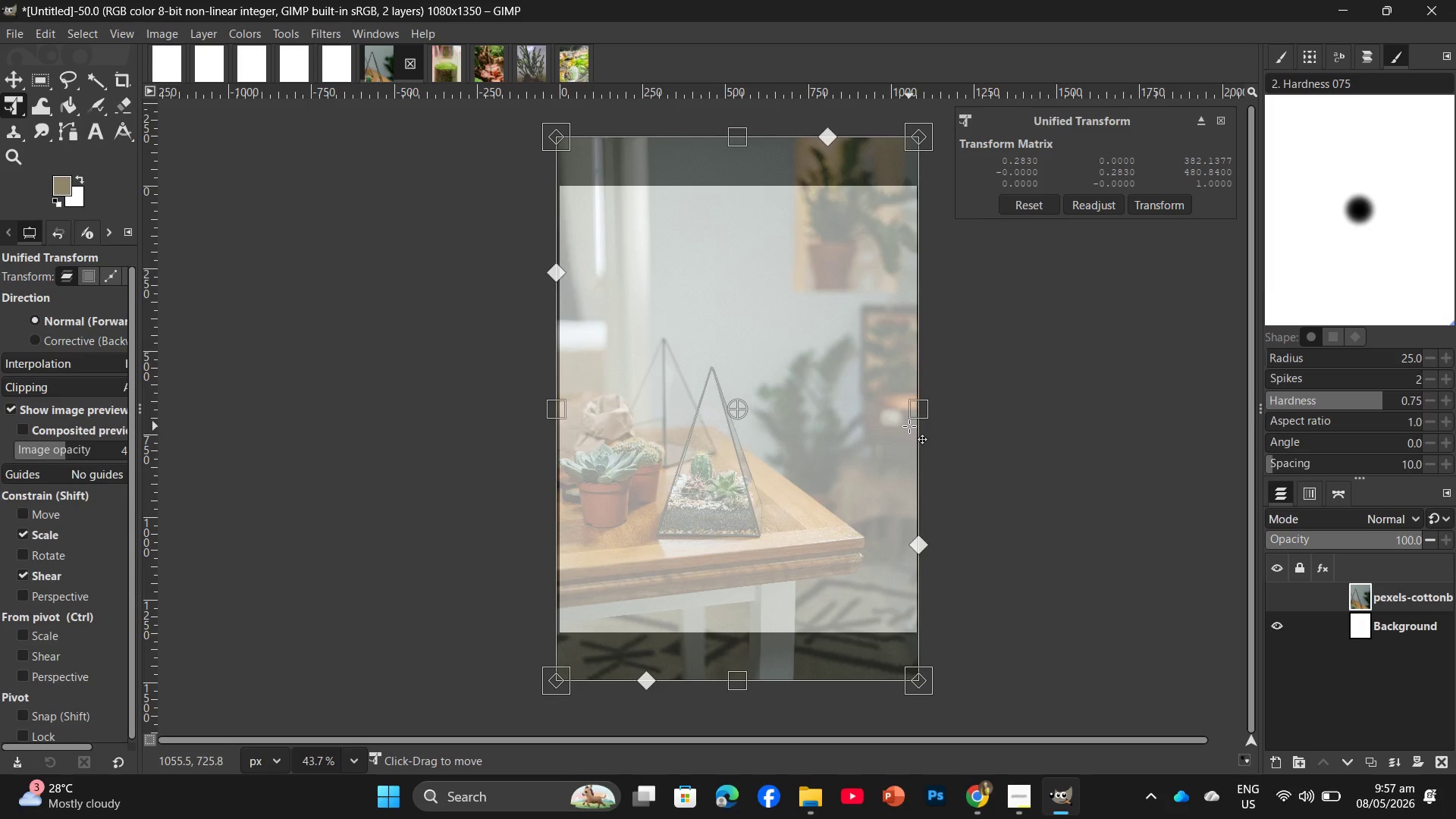 
key(Enter)
 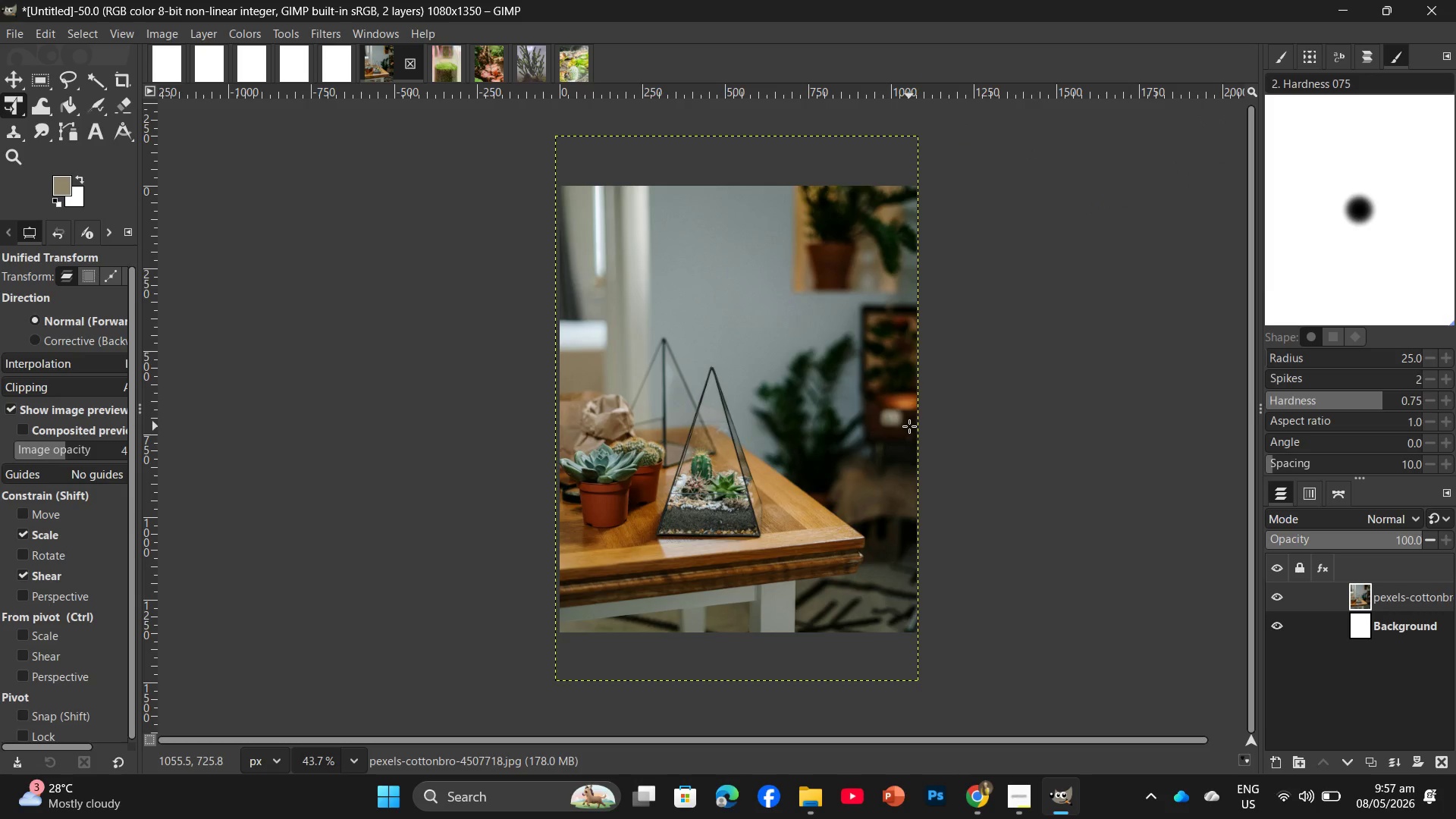 
wait(8.36)
 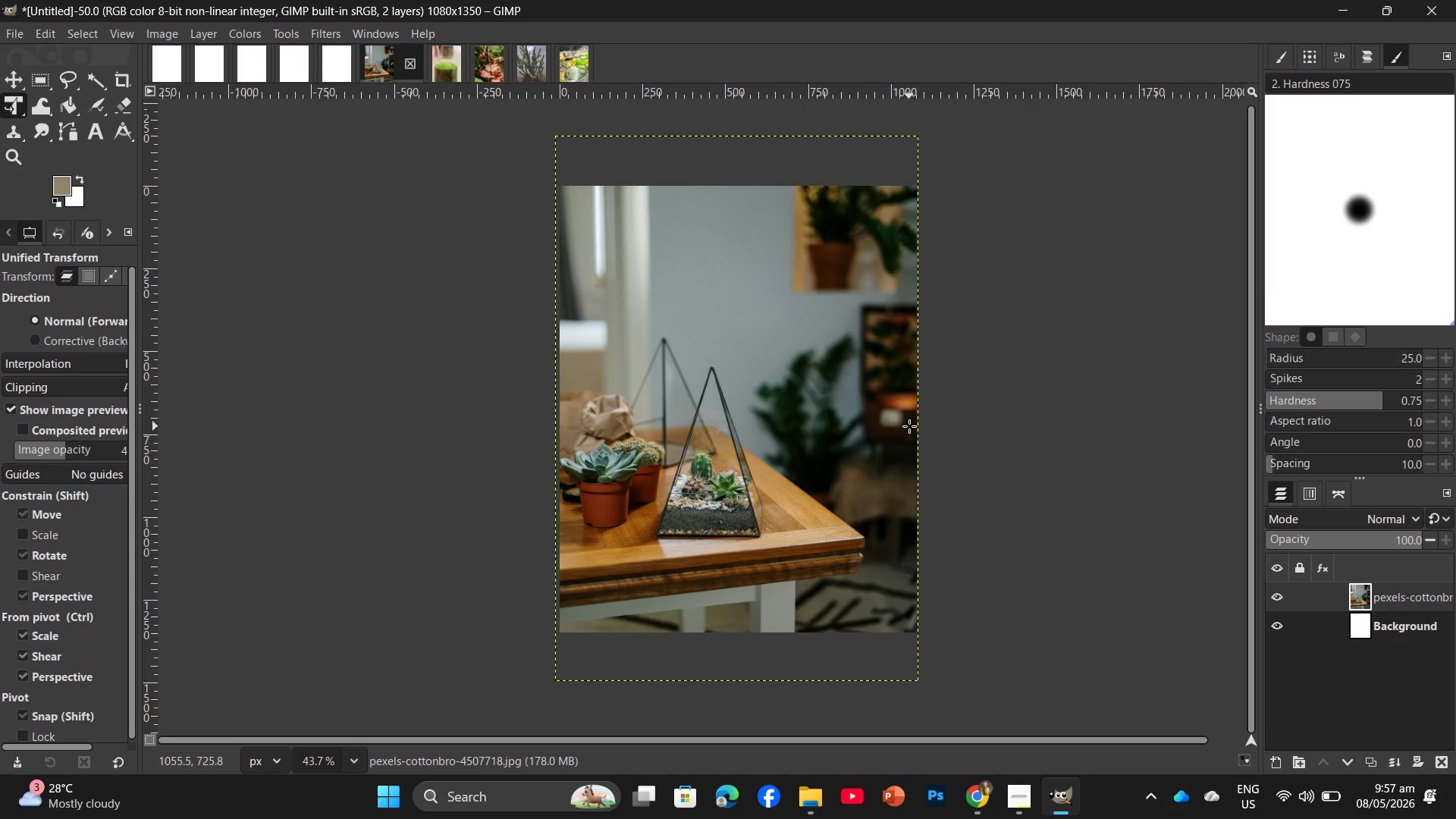 
key(Control+Shift+E)
 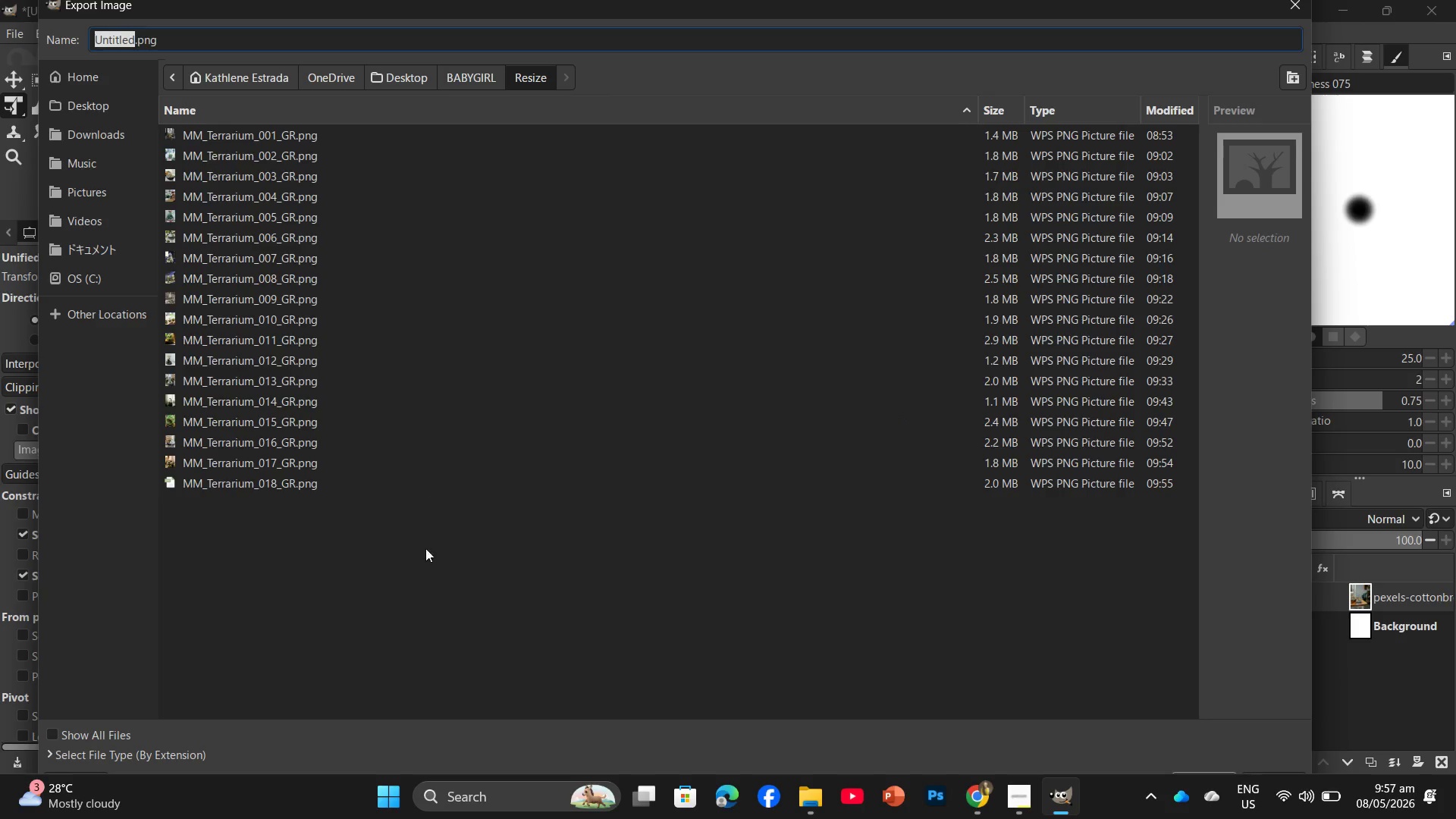 
left_click([278, 491])
 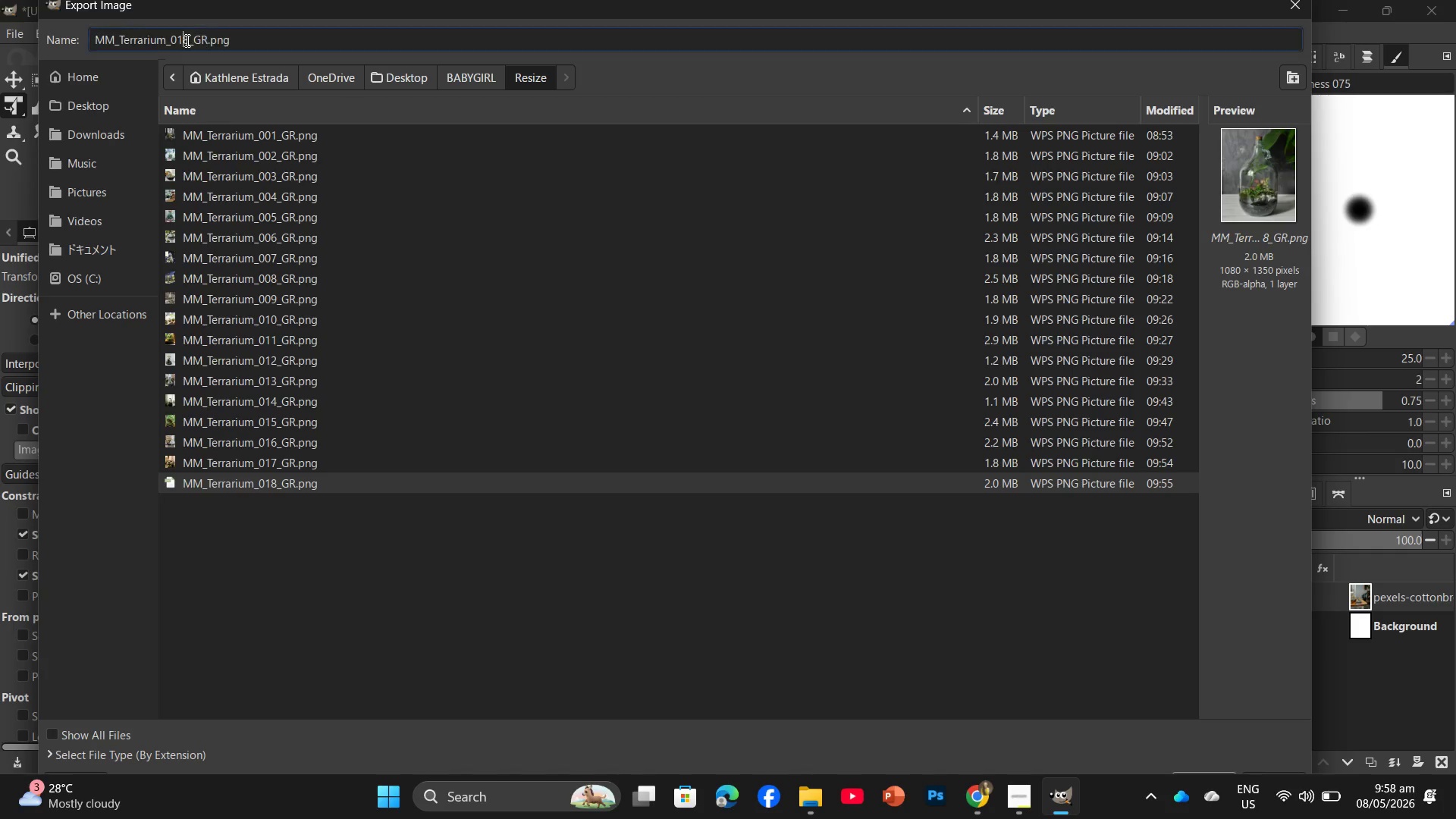 
double_click([190, 39])
 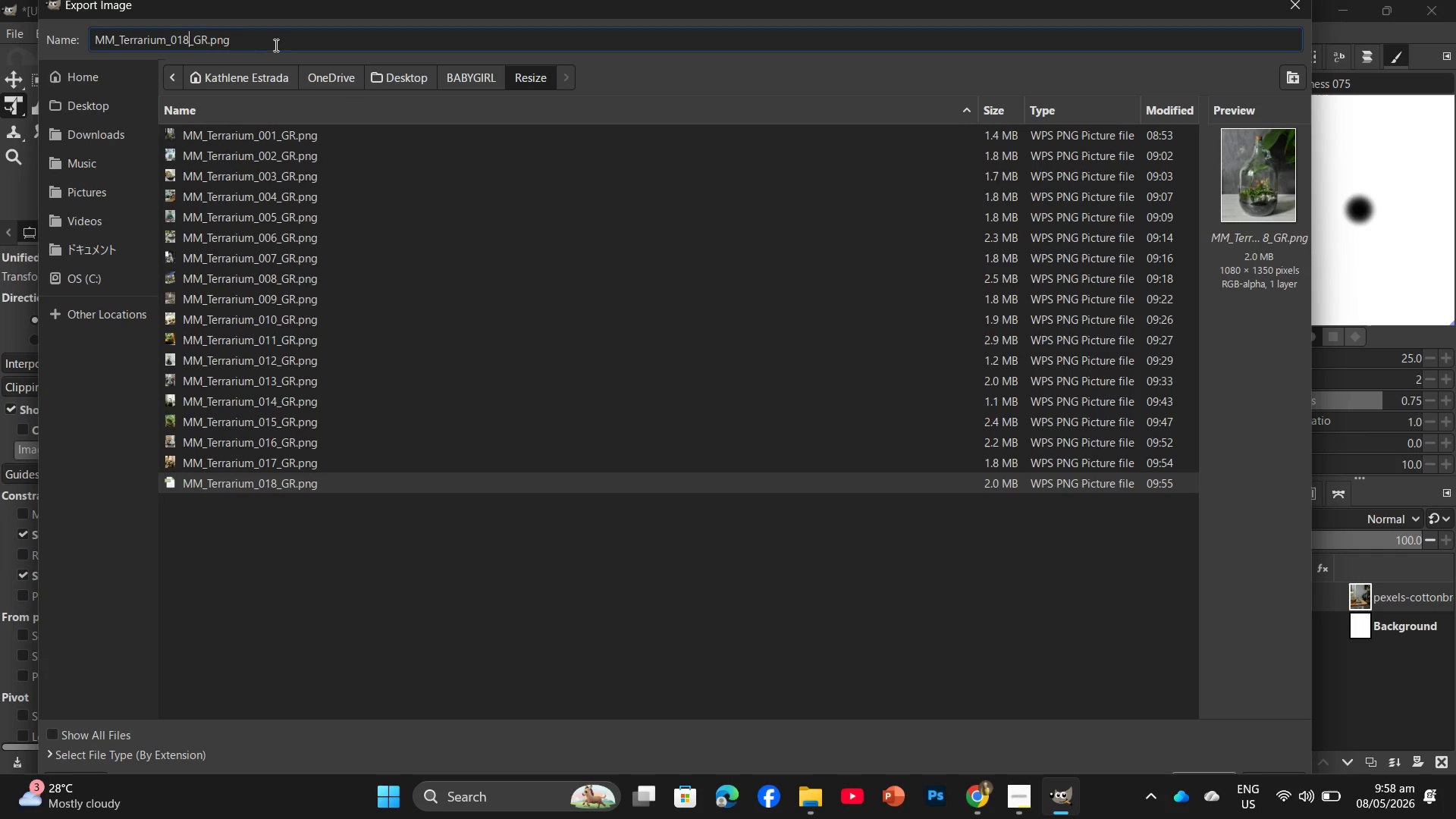 
key(Backspace)
 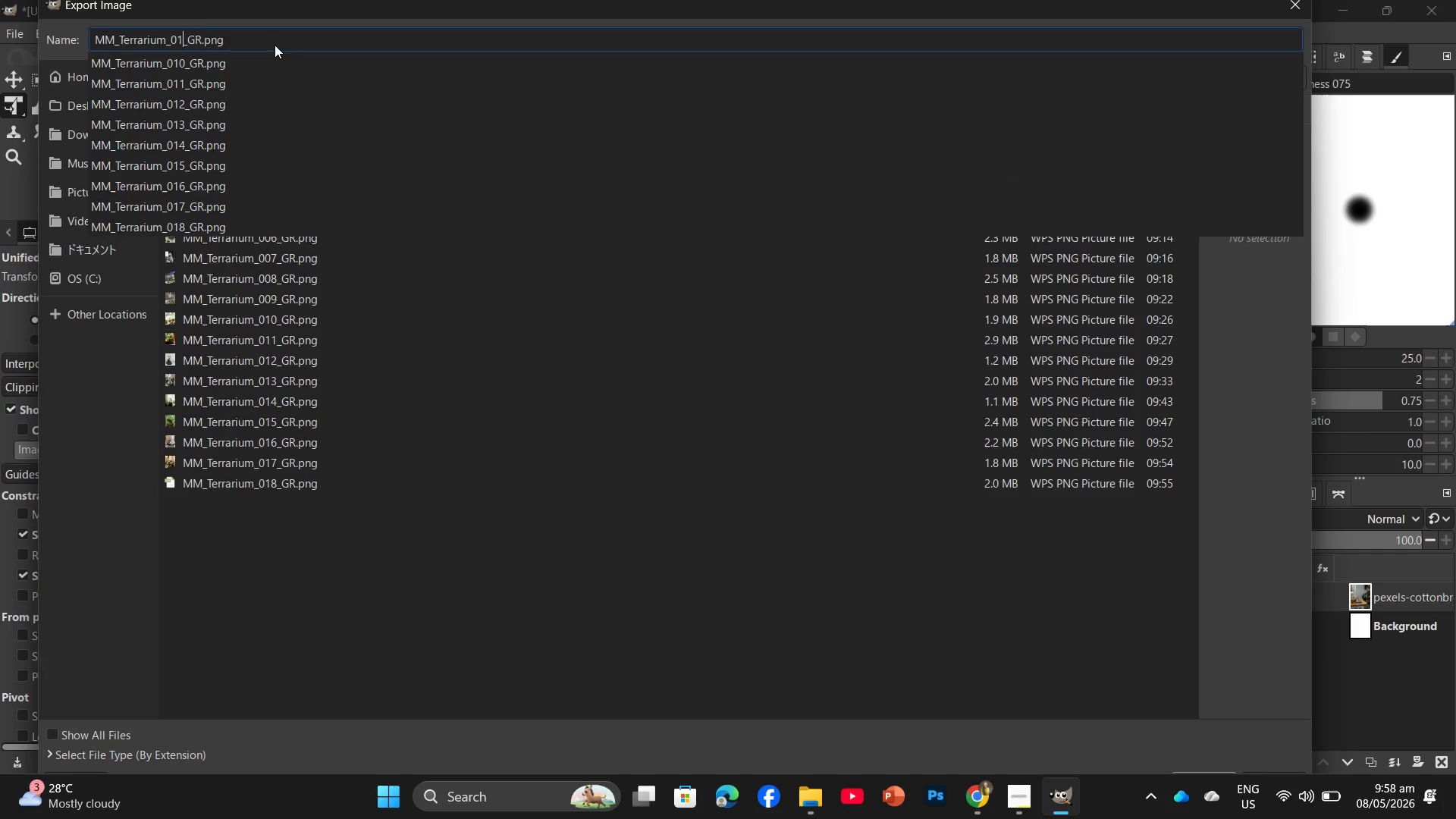 
key(Numpad9)
 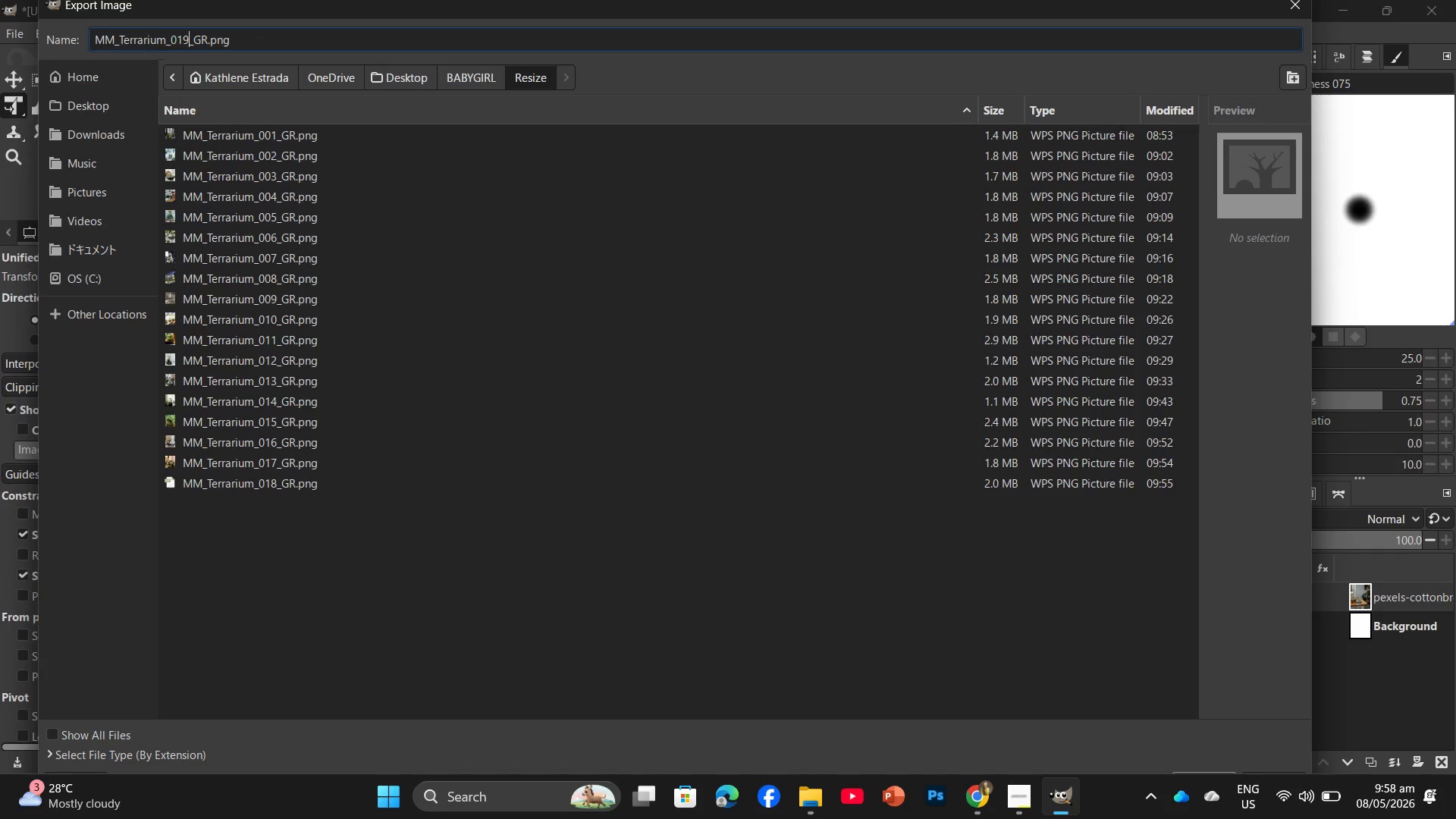 
key(NumpadEnter)
 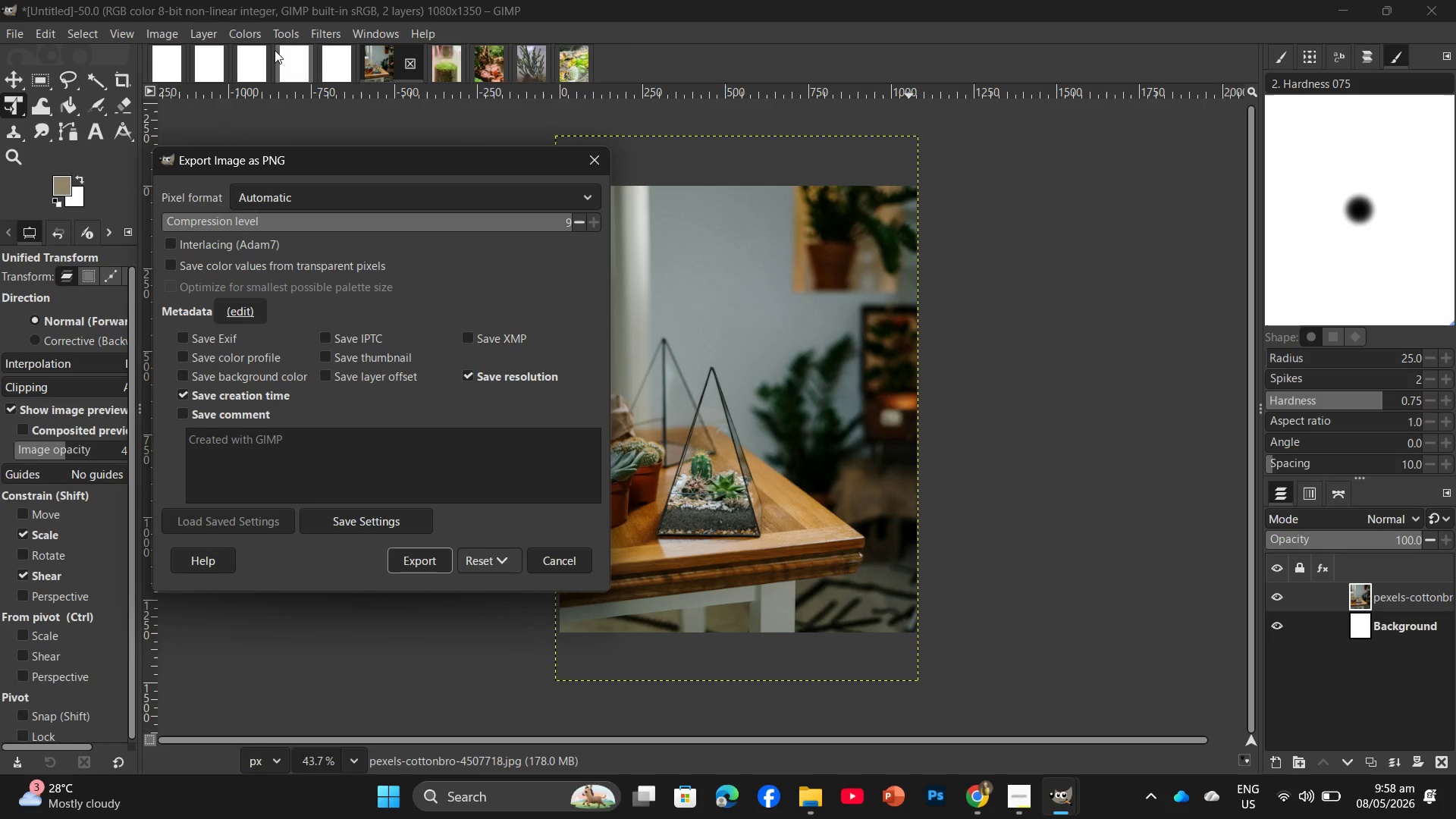 
wait(5.22)
 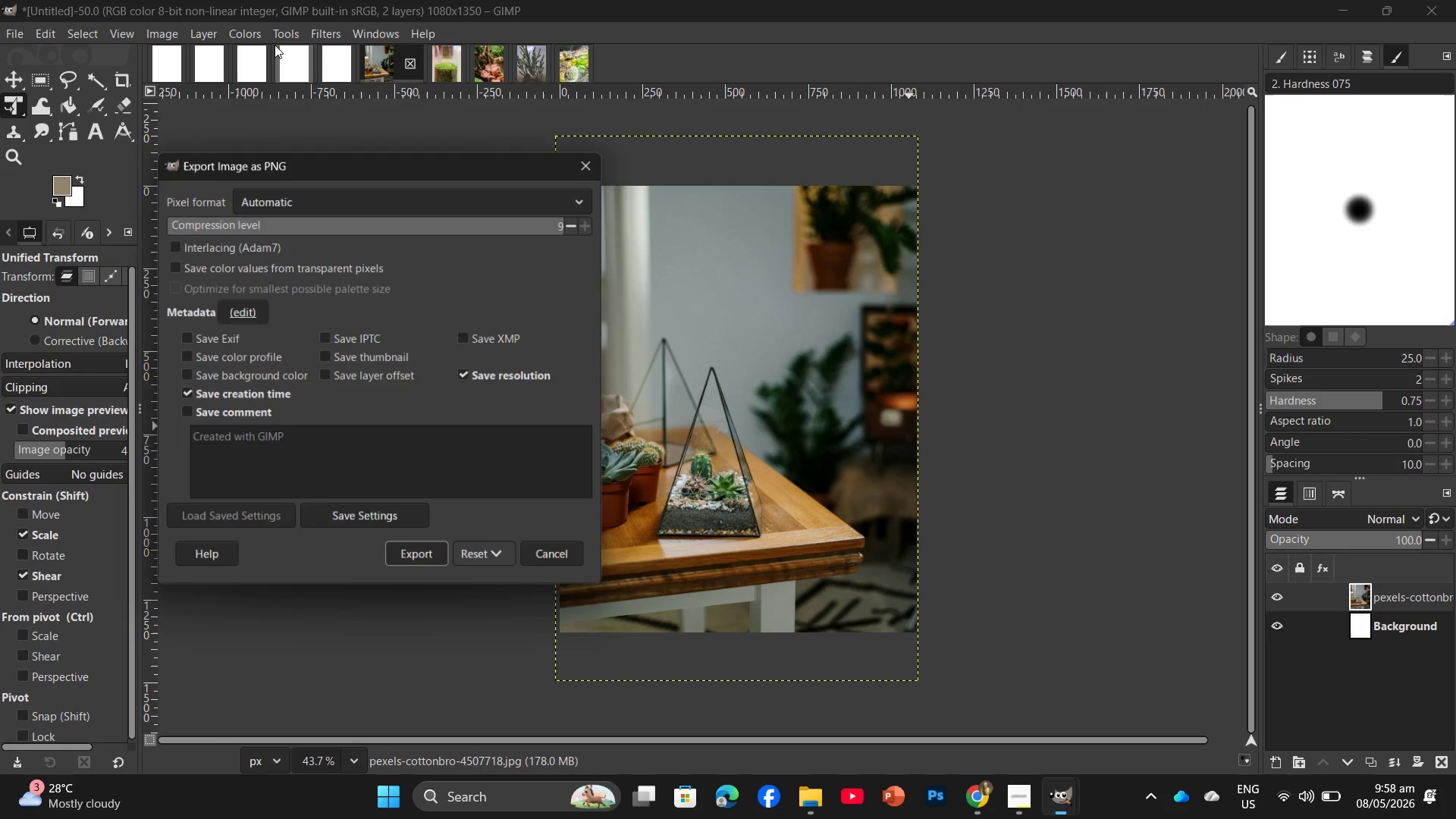 
left_click([429, 569])
 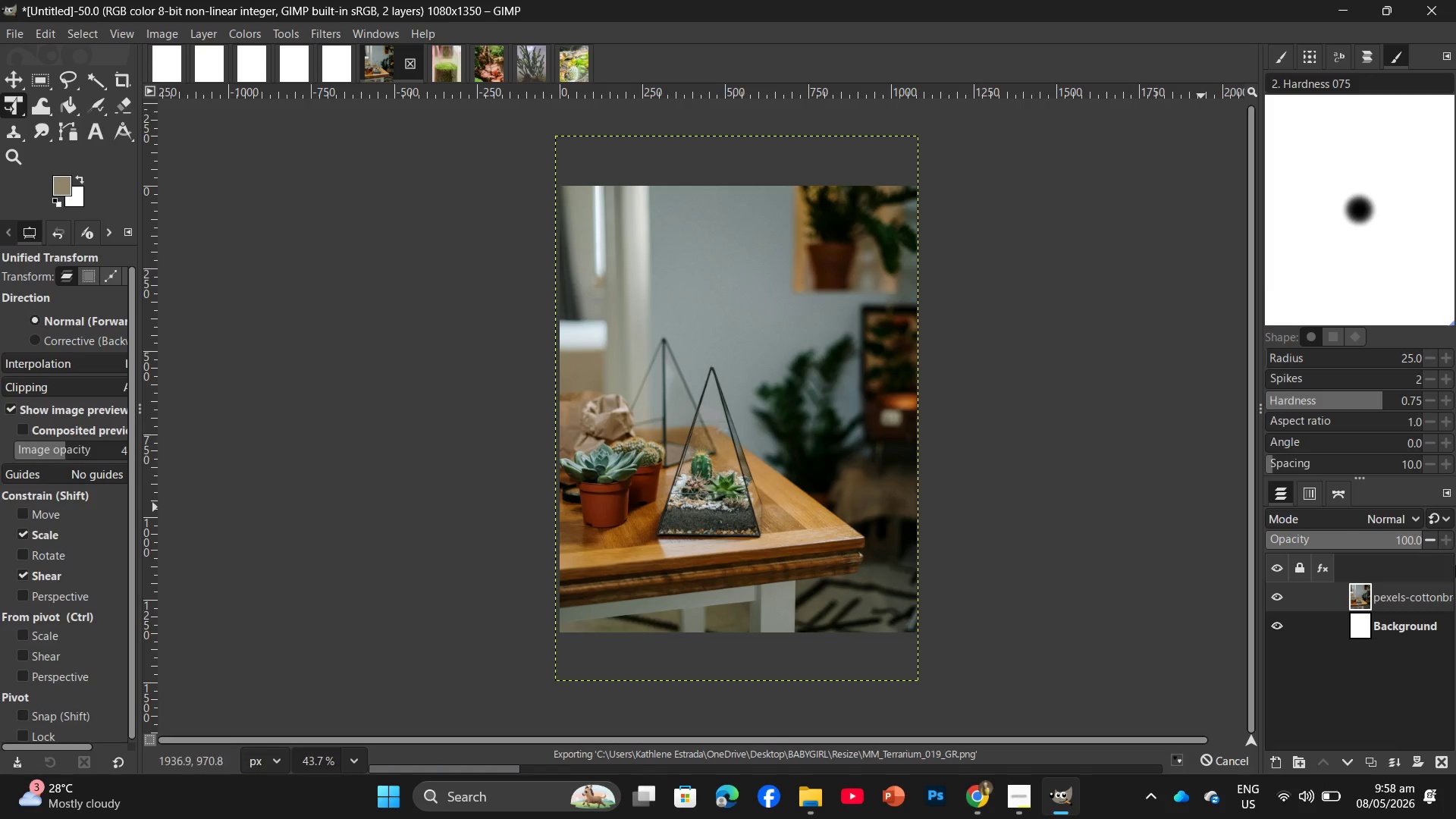 
left_click_drag(start_coordinate=[1400, 596], to_coordinate=[1439, 758])
 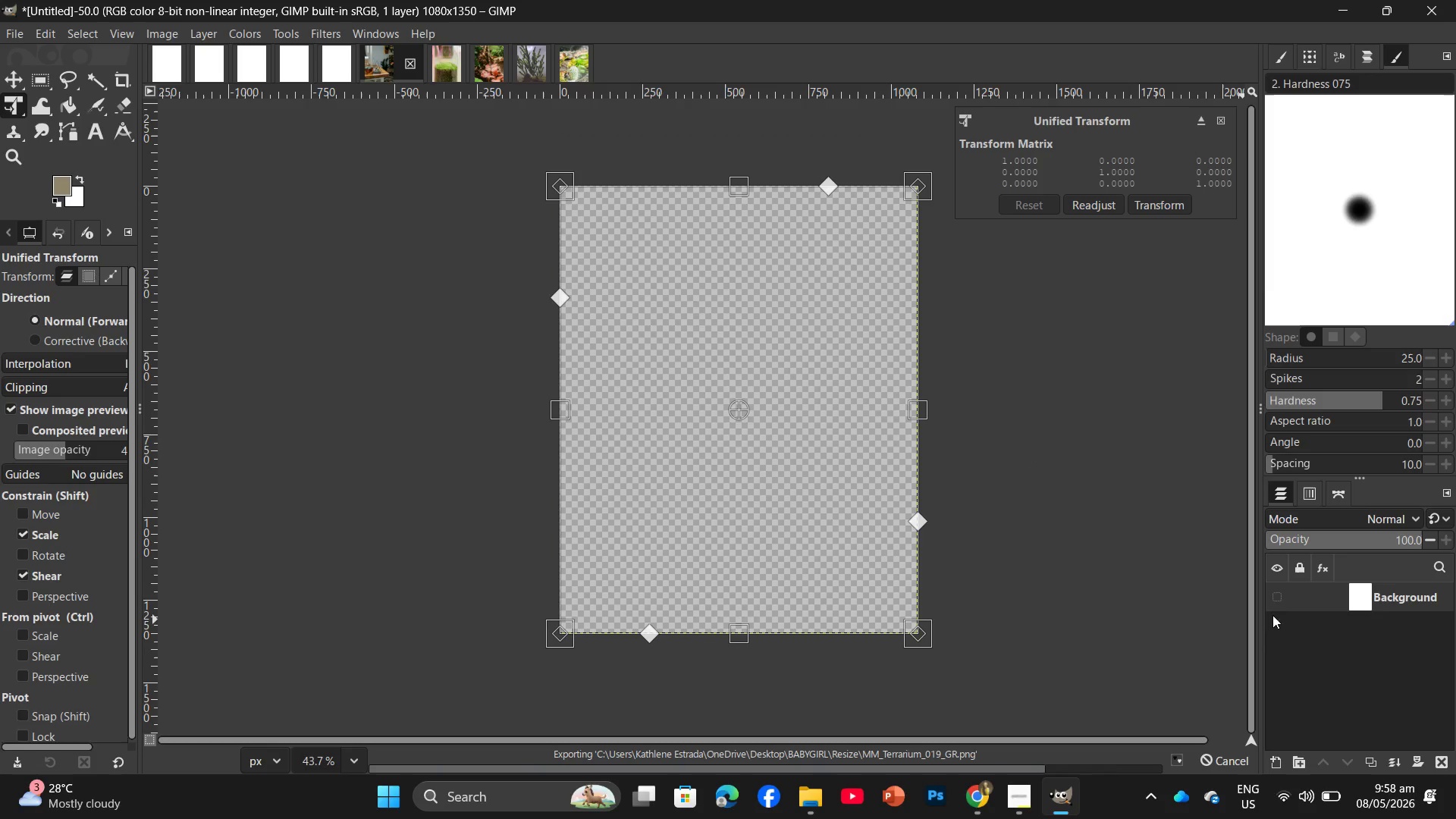 
left_click([1280, 601])
 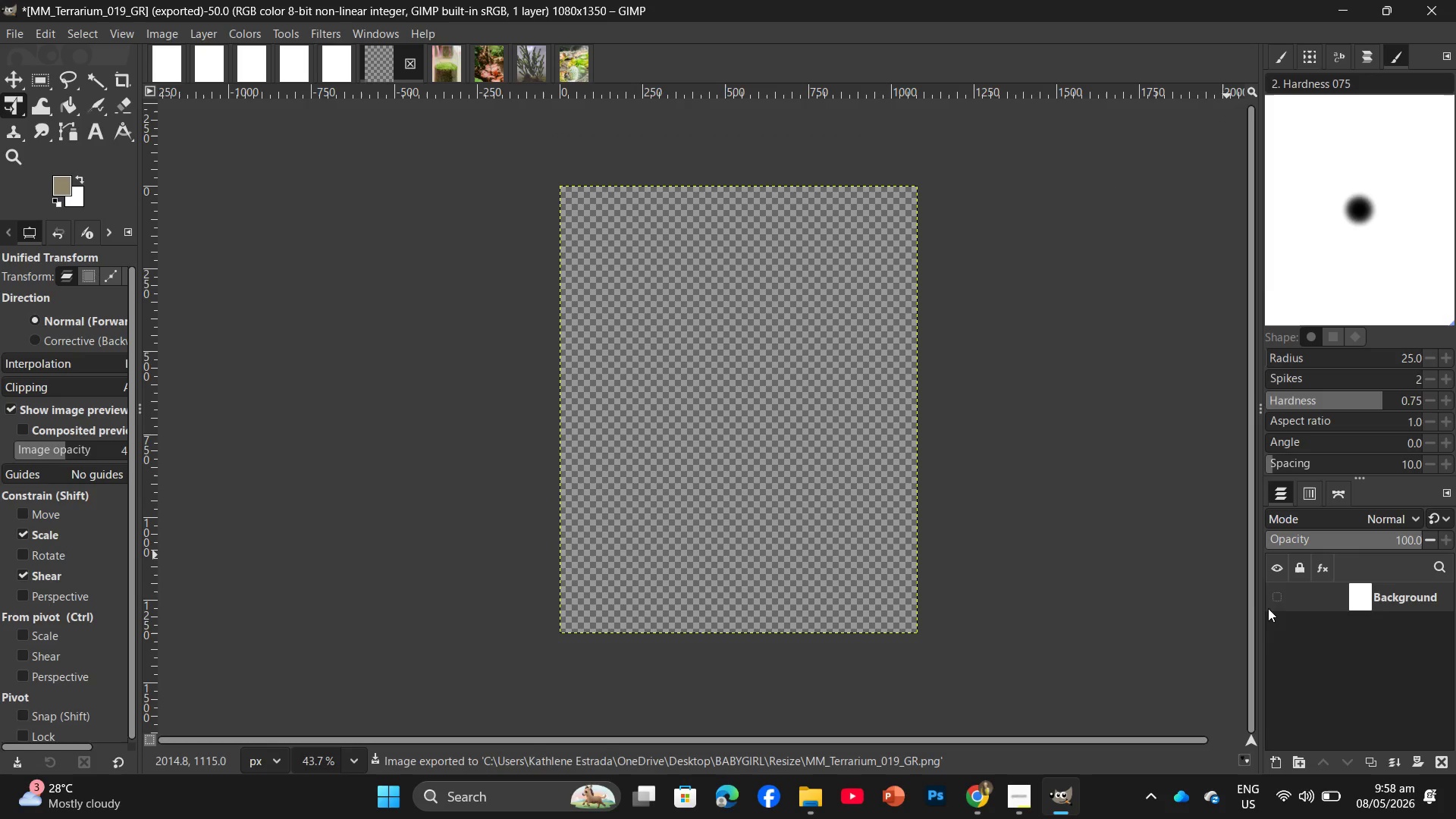 
left_click([1275, 596])
 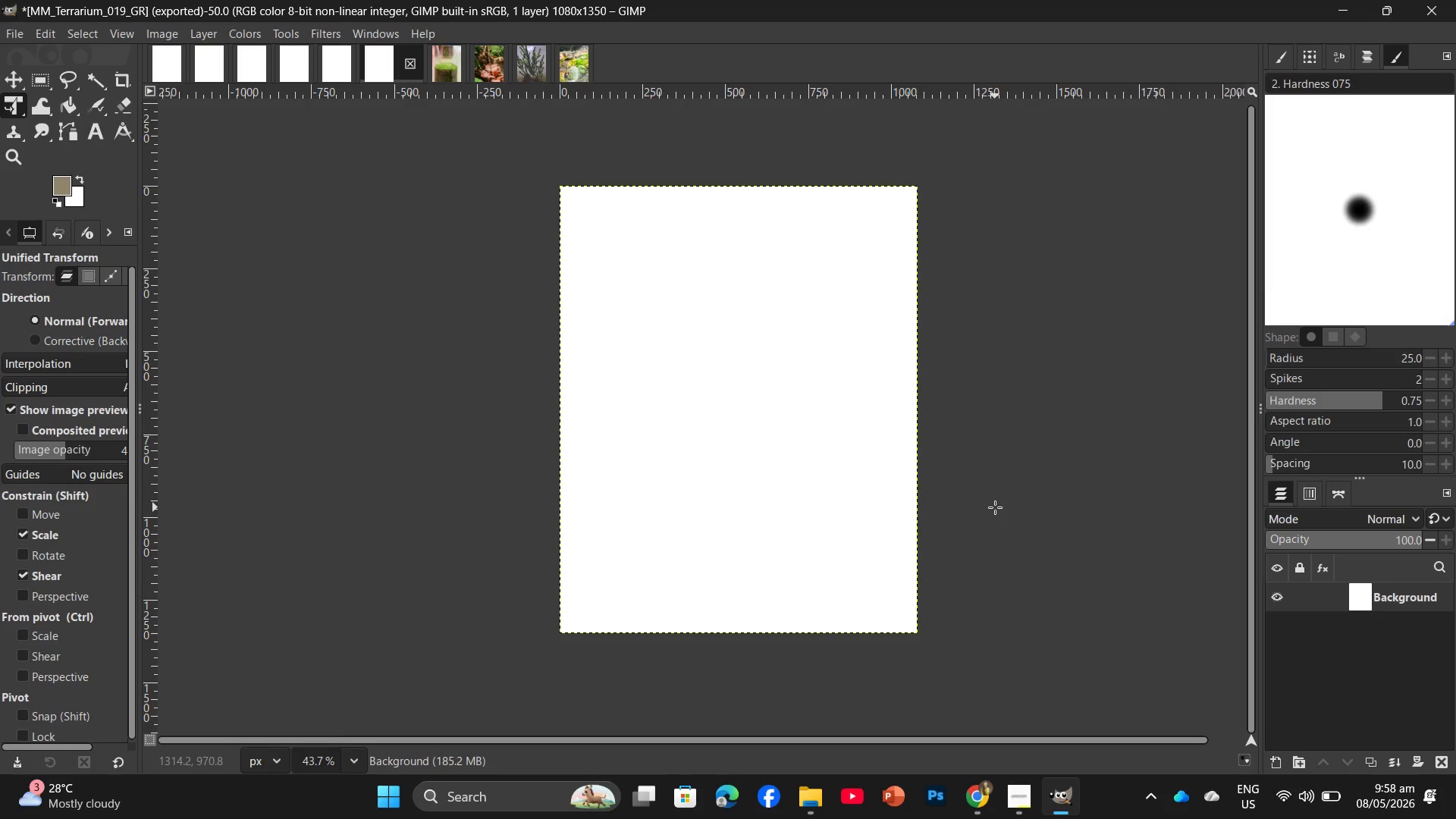 
wait(20.06)
 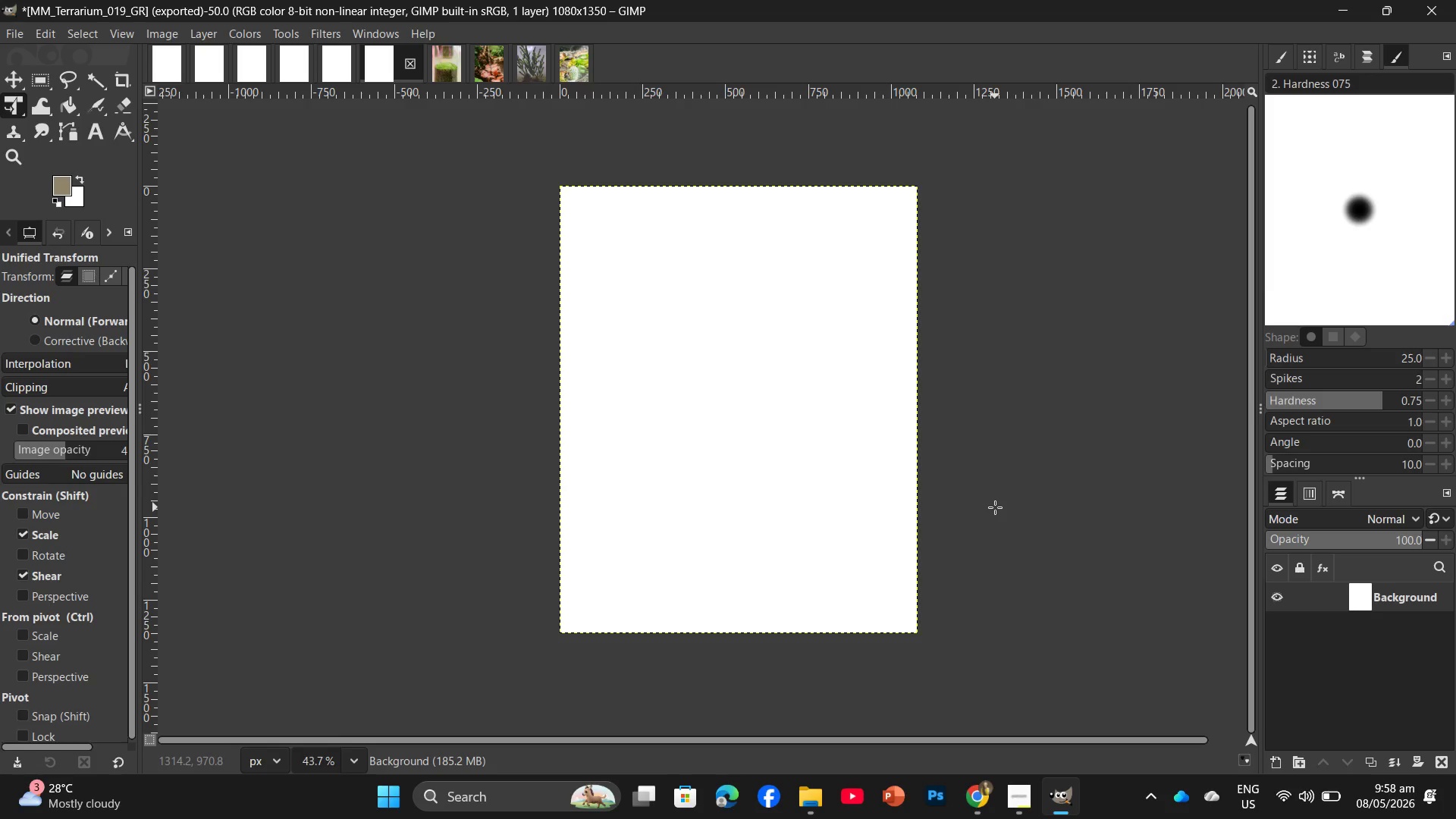 
left_click([1011, 806])